 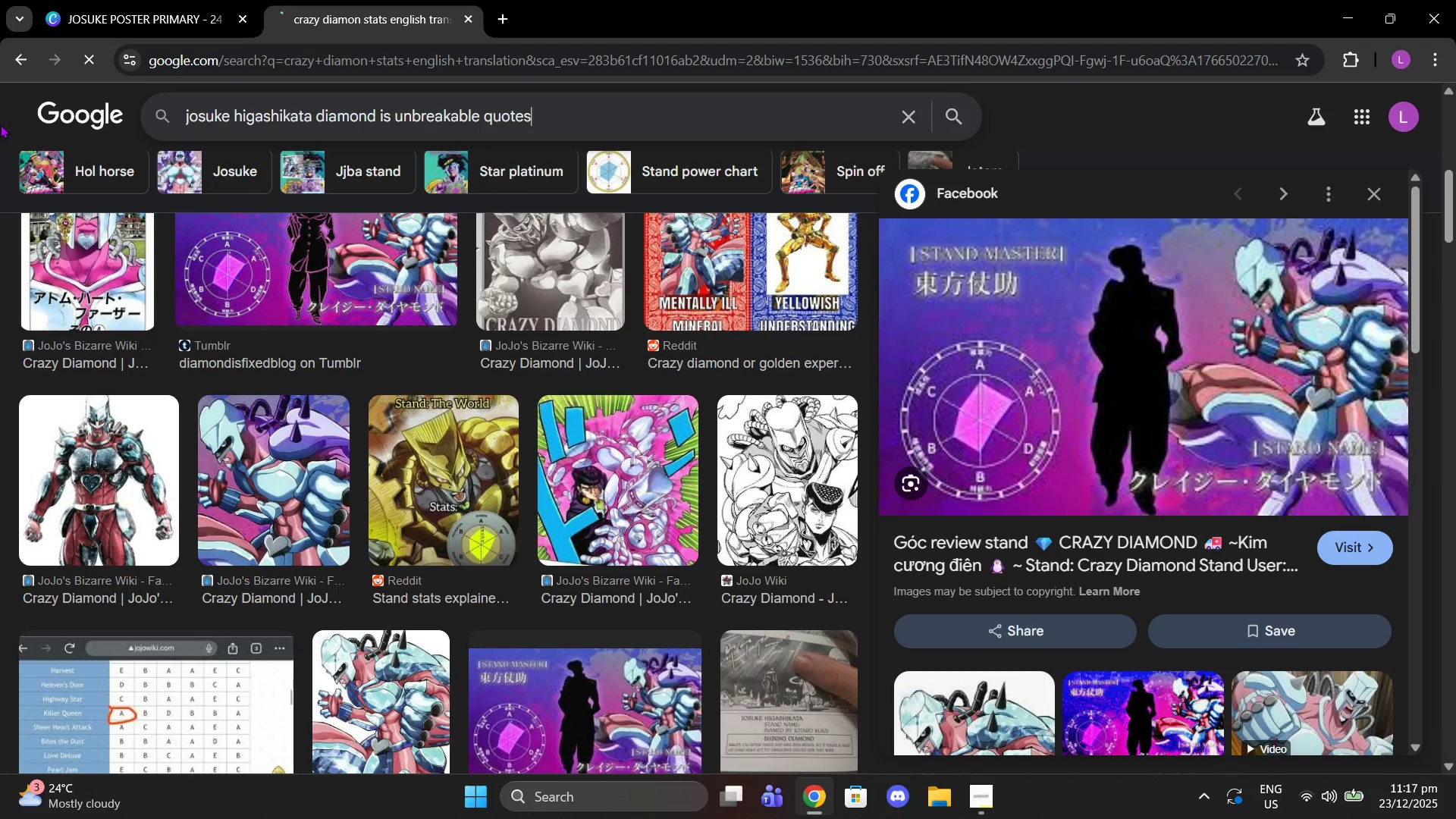 
key(Enter)
 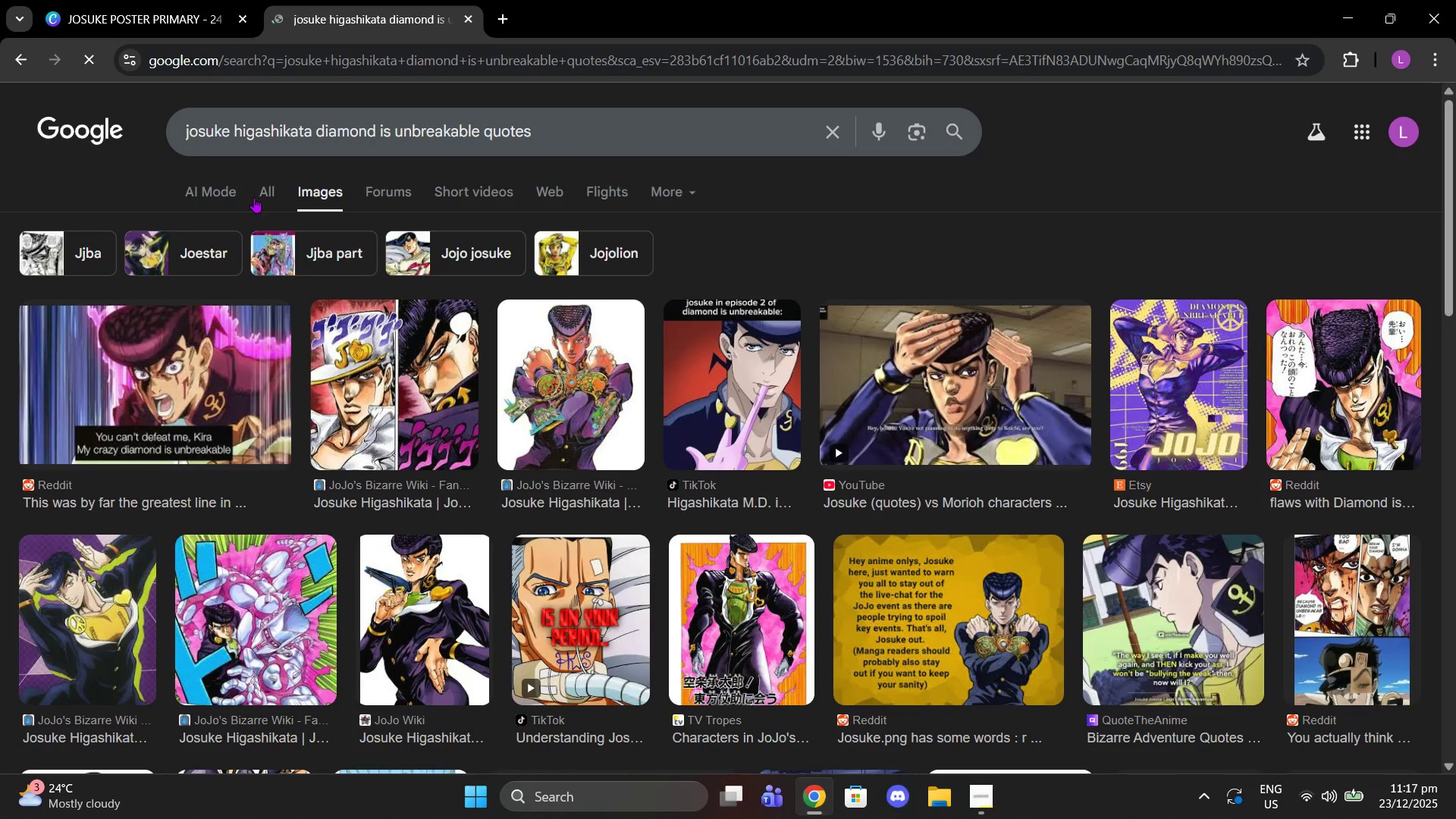 
left_click([265, 193])
 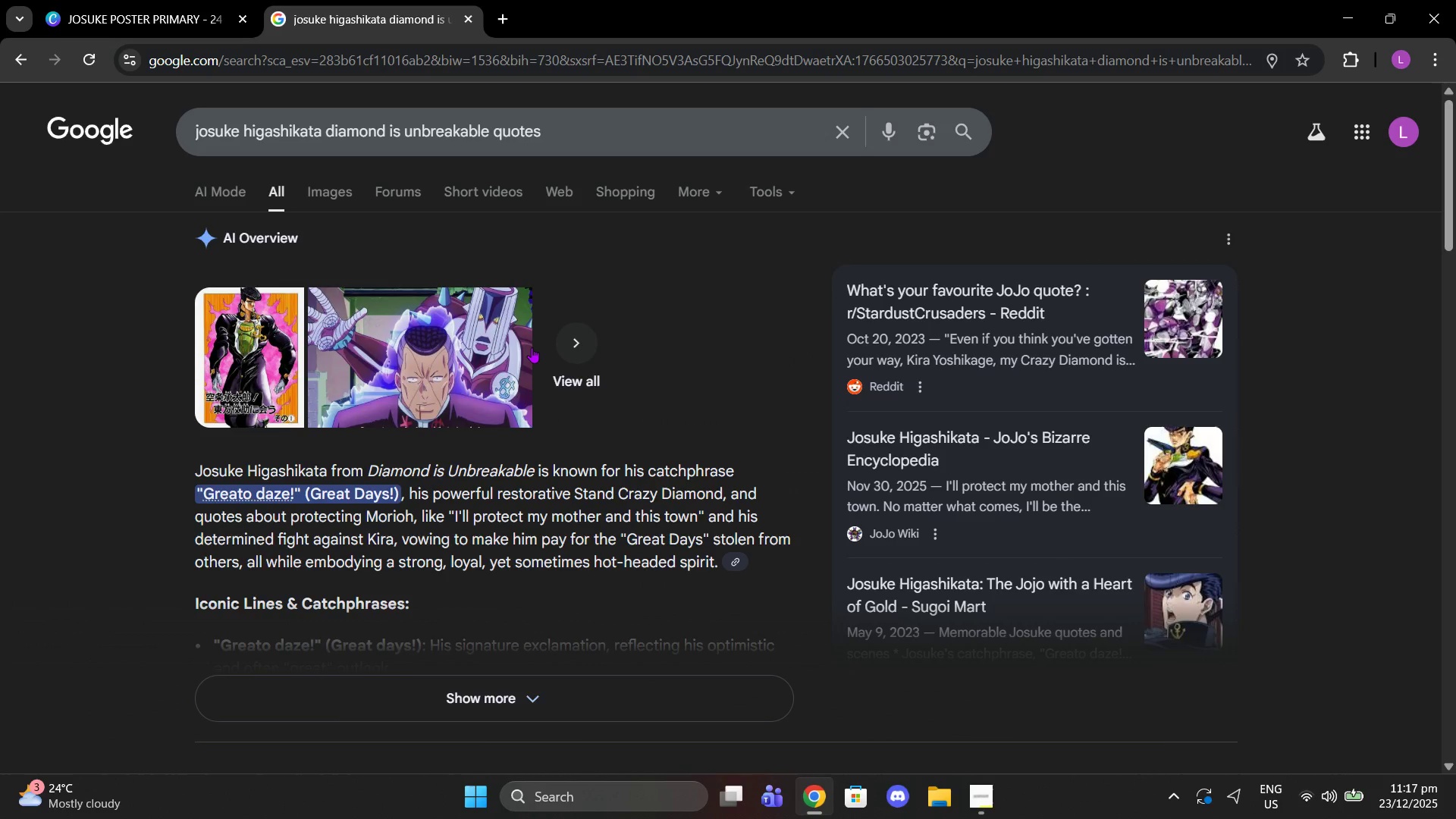 
wait(6.28)
 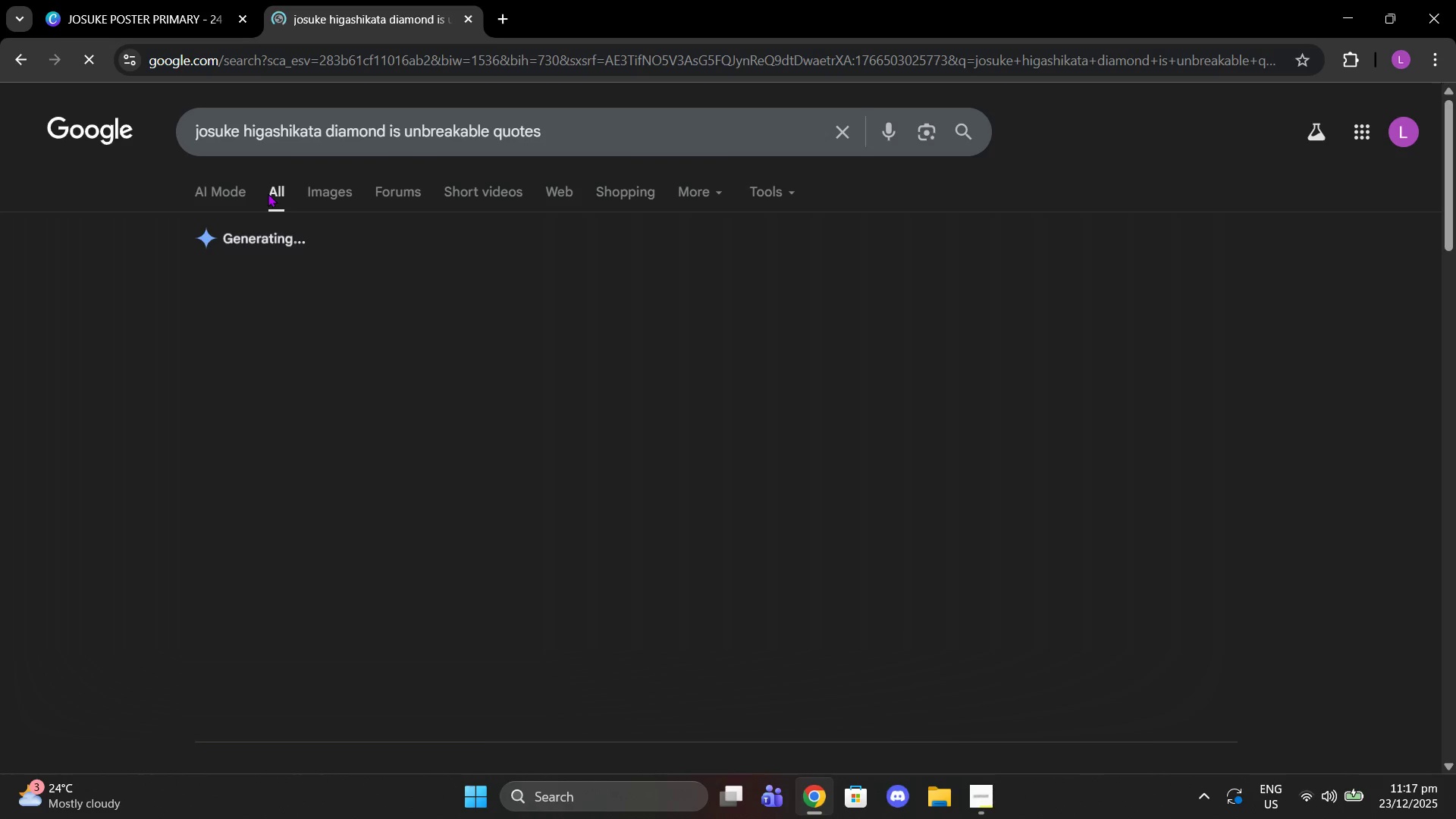 
left_click([475, 679])
 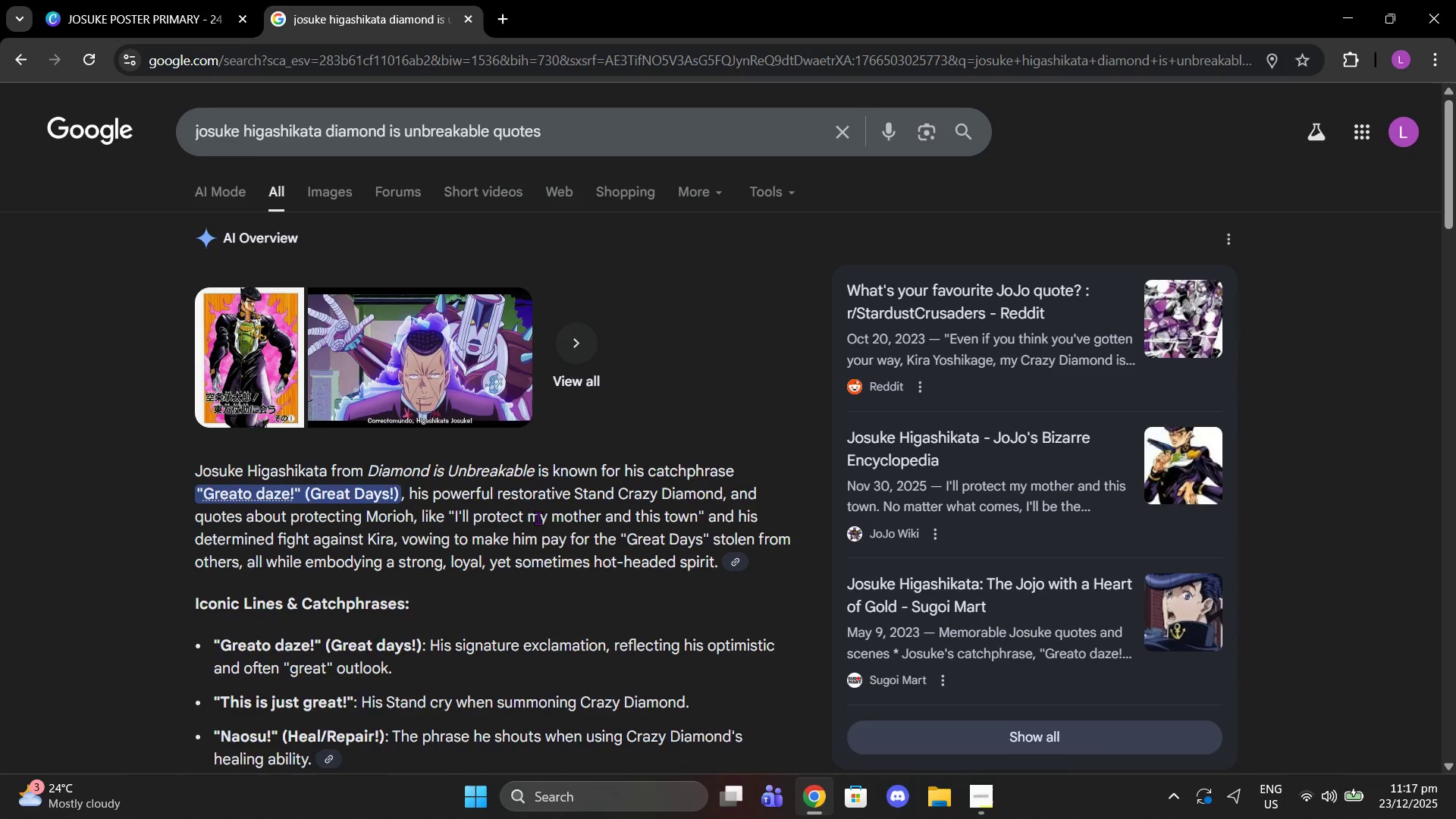 
scroll: coordinate [538, 516], scroll_direction: down, amount: 1.0
 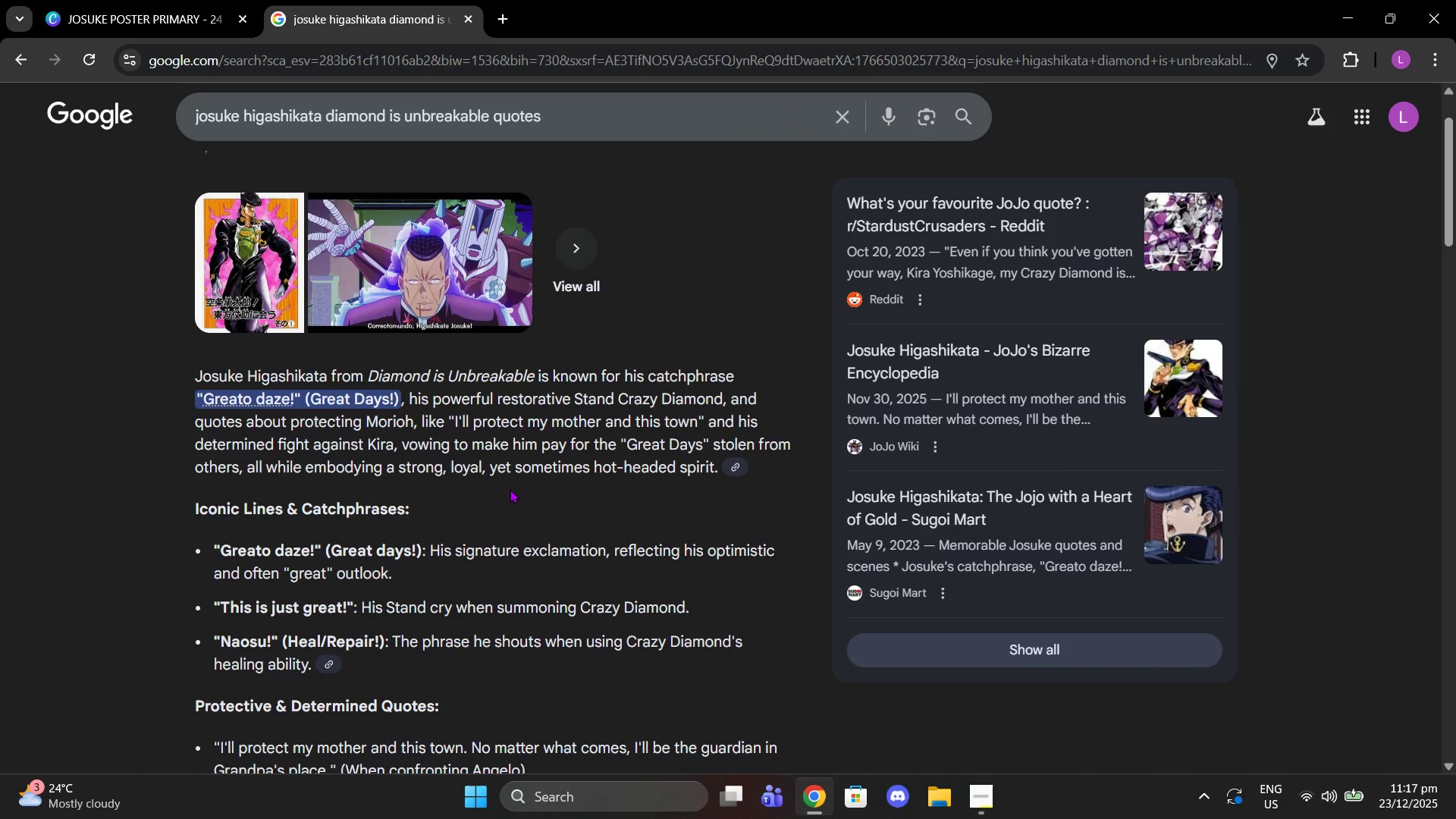 
wait(6.82)
 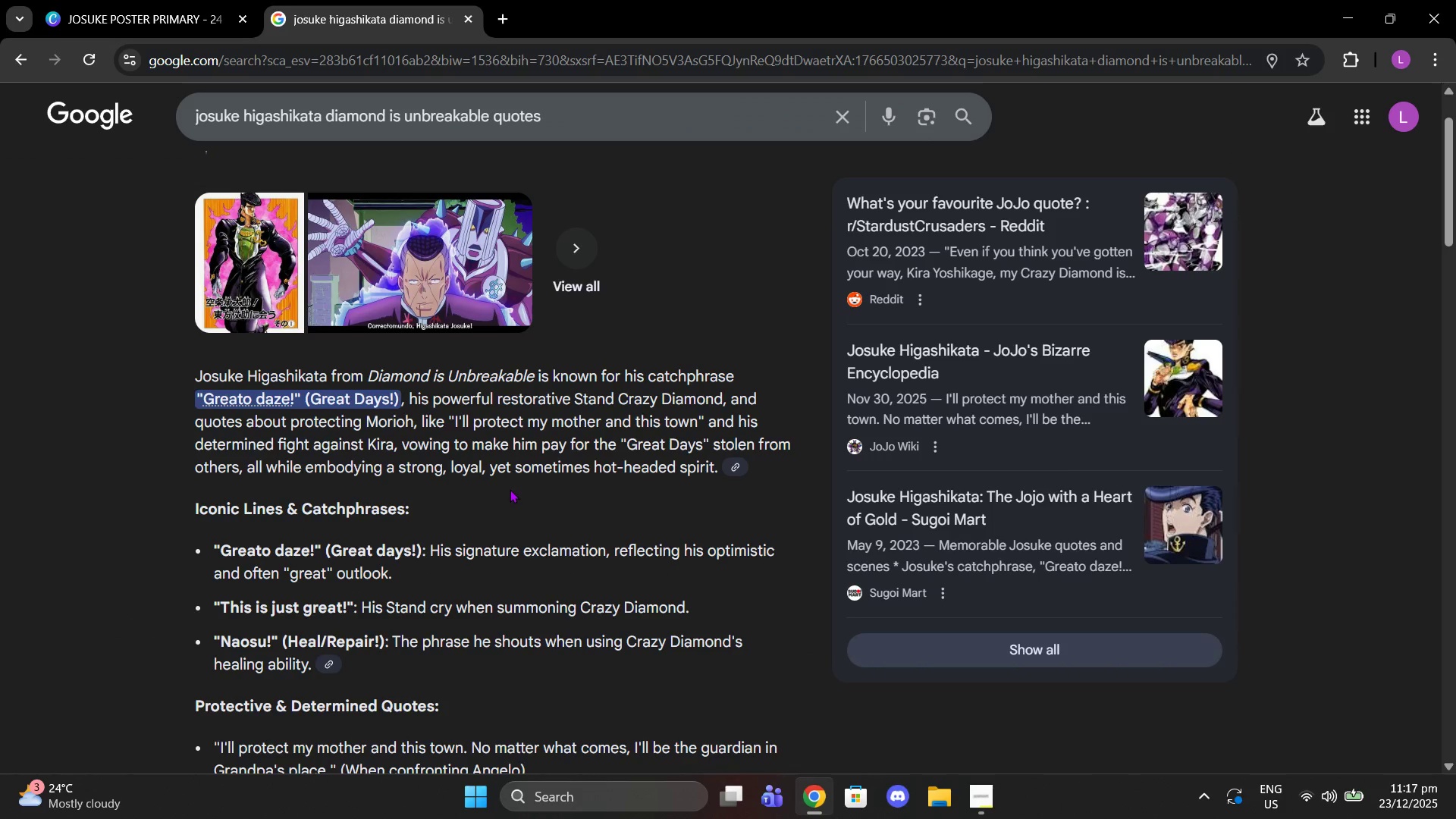 
scroll: coordinate [510, 489], scroll_direction: down, amount: 2.0
 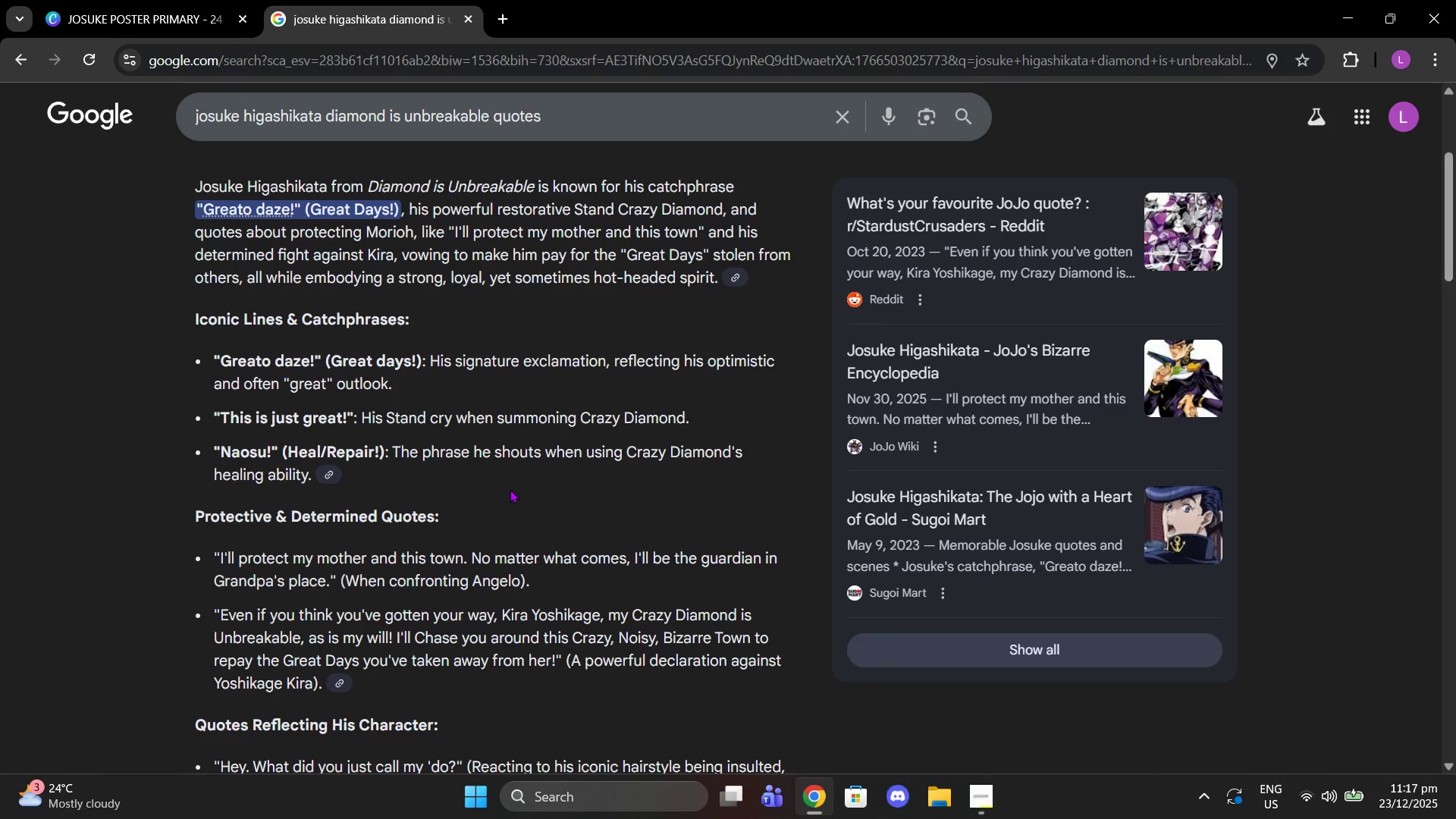 
left_click_drag(start_coordinate=[598, 617], to_coordinate=[610, 617])
 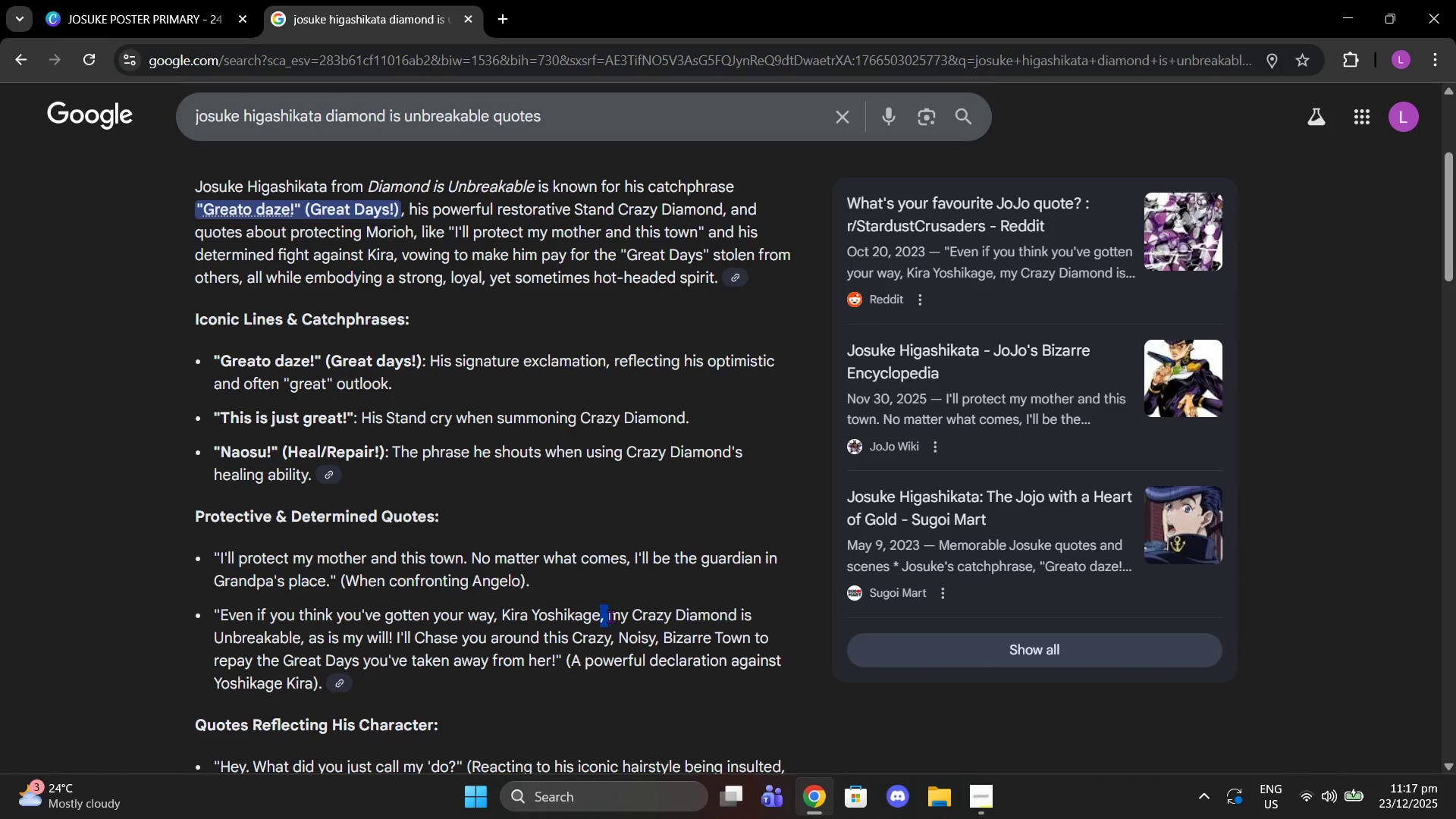 
left_click([610, 617])
 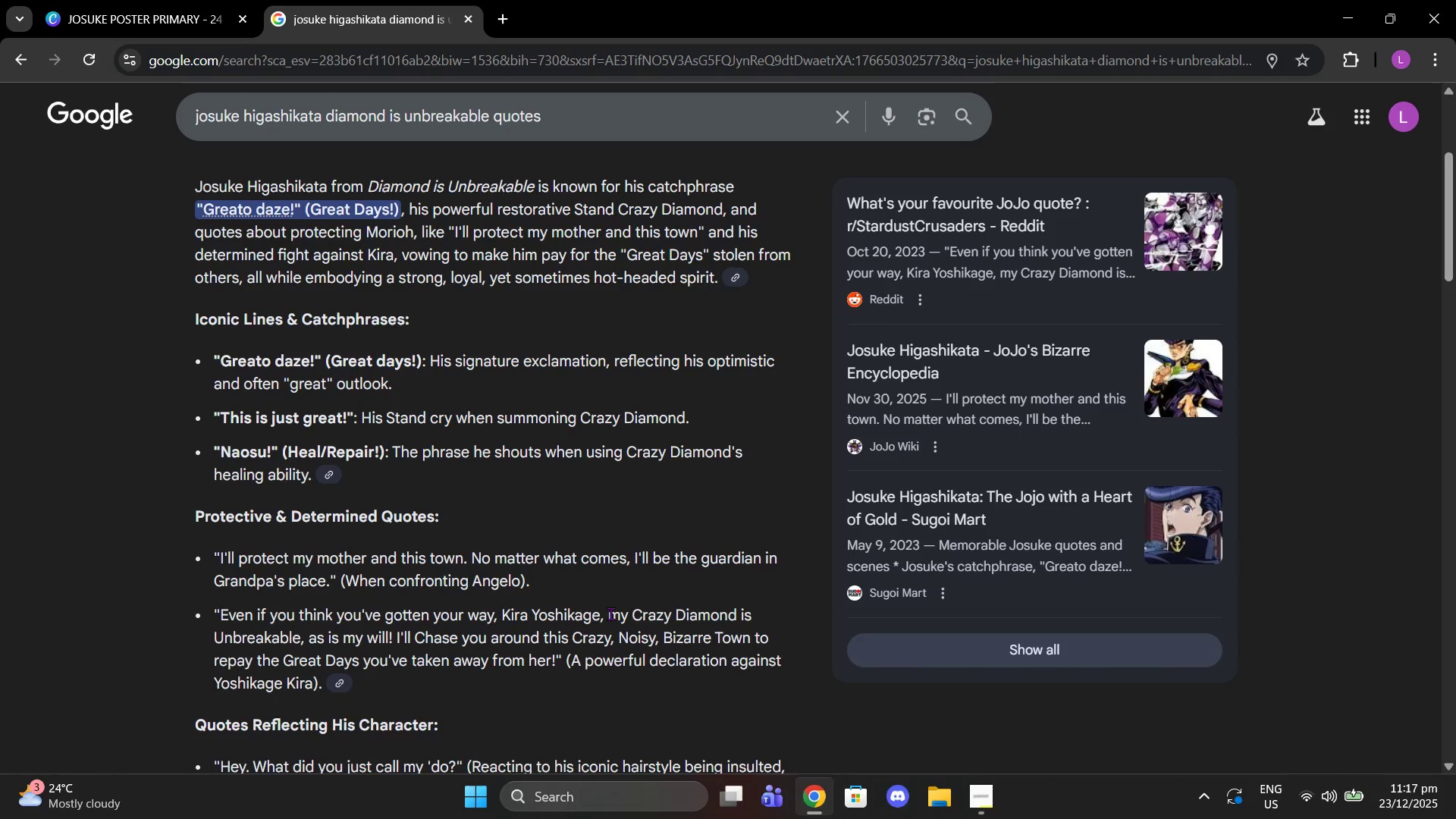 
left_click_drag(start_coordinate=[610, 613], to_coordinate=[299, 648])
 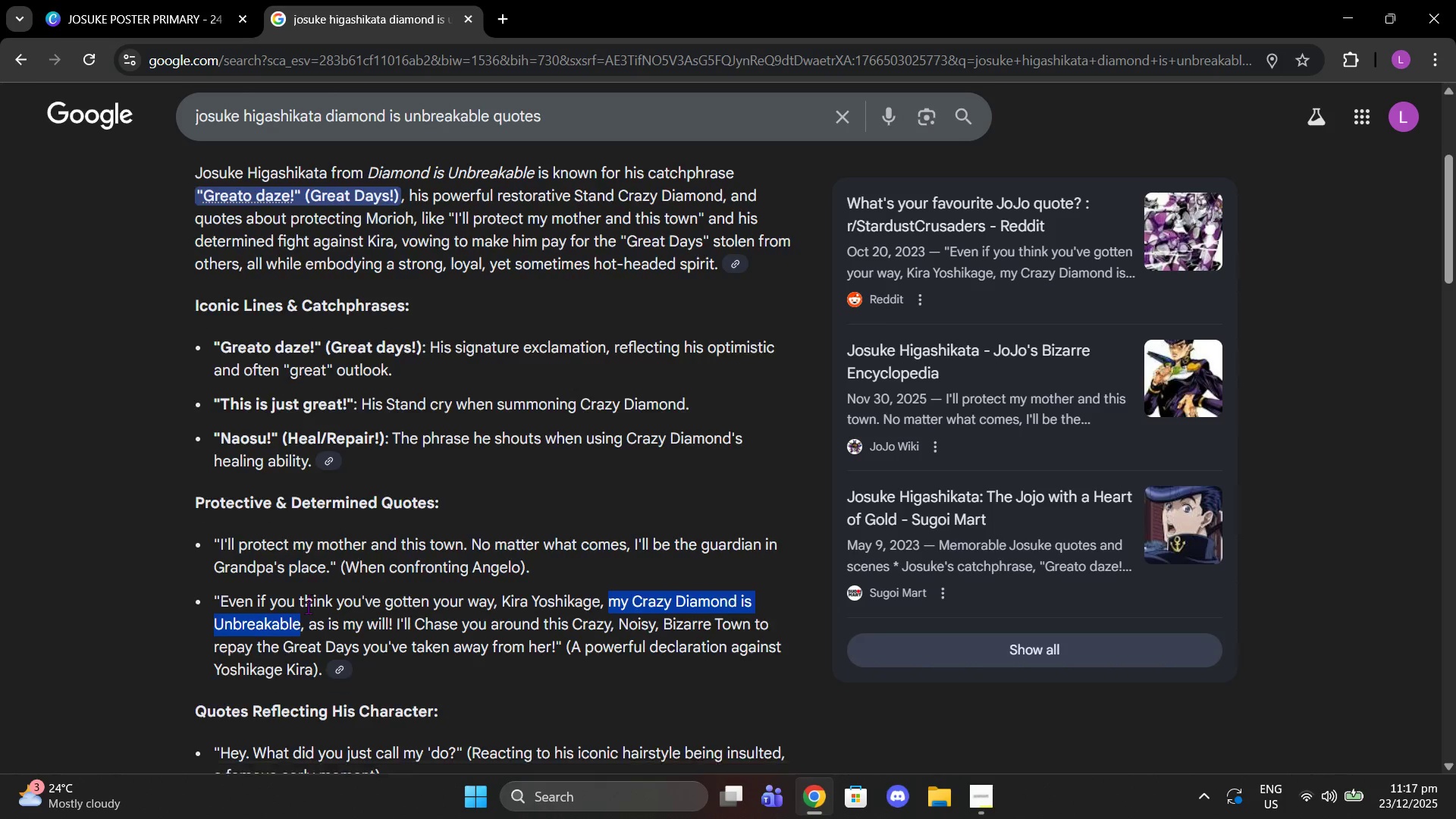 
scroll: coordinate [599, 505], scroll_direction: down, amount: 6.0
 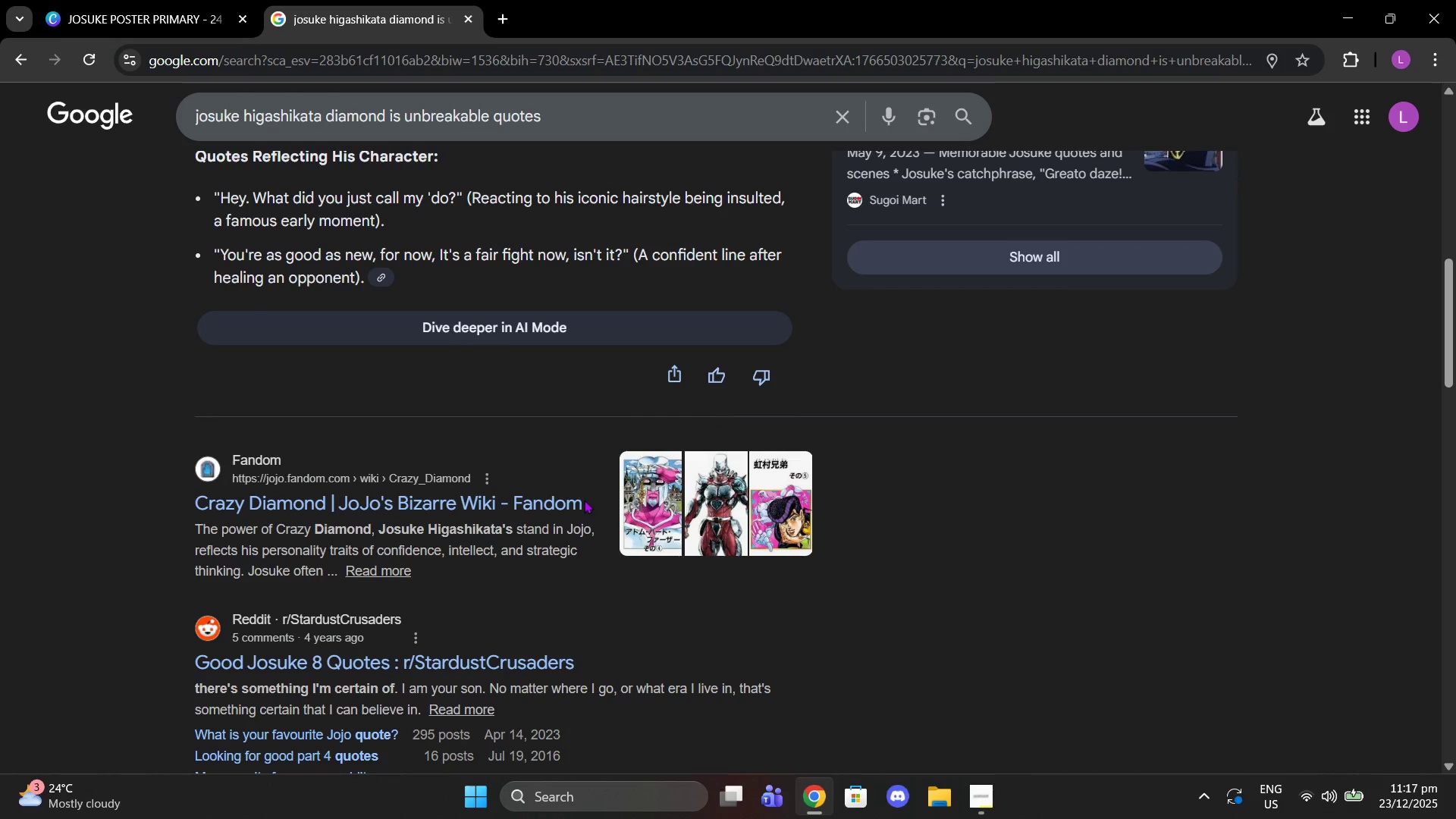 
scroll: coordinate [584, 500], scroll_direction: up, amount: 2.0
 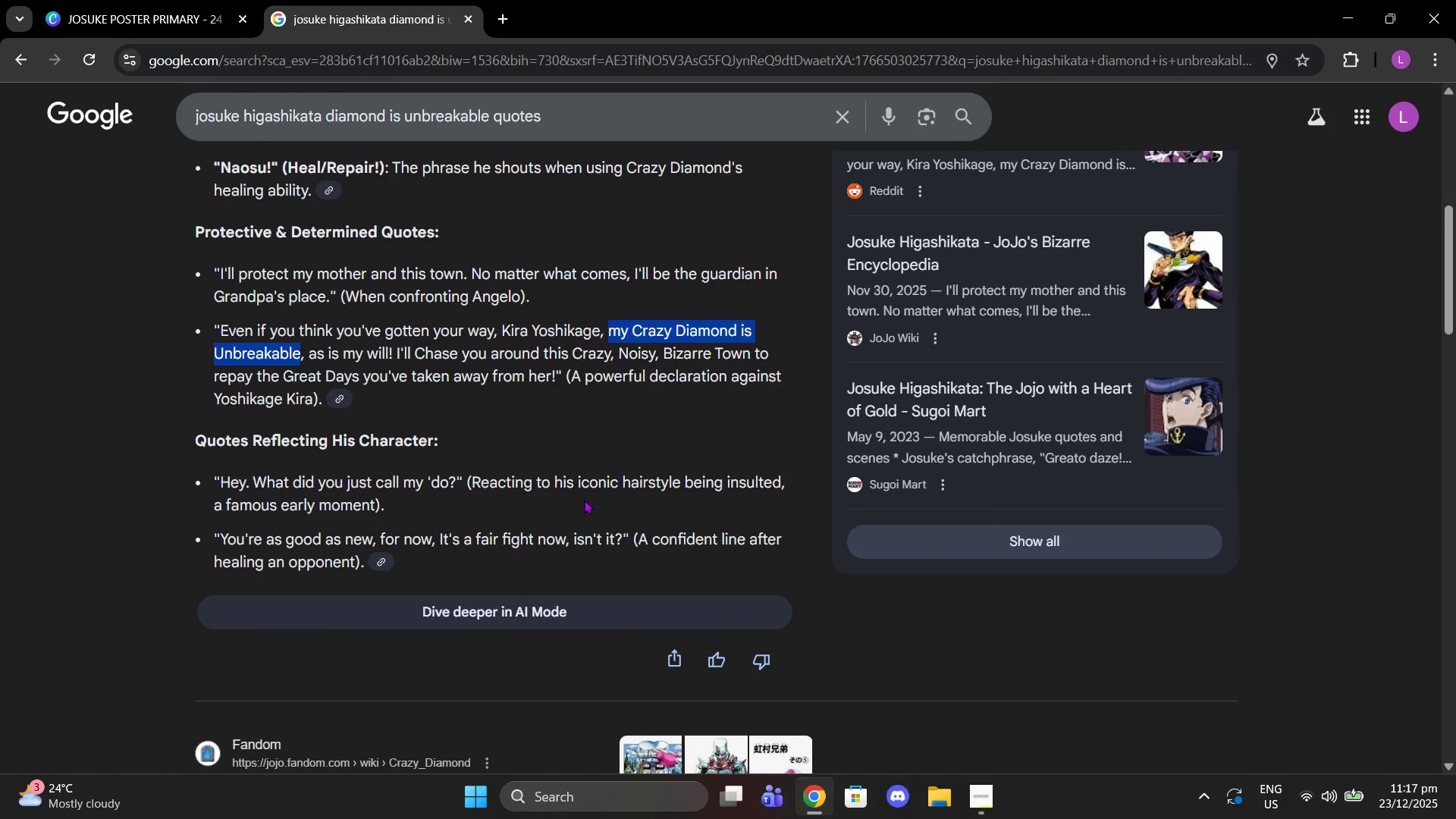 
key(Control+C)
 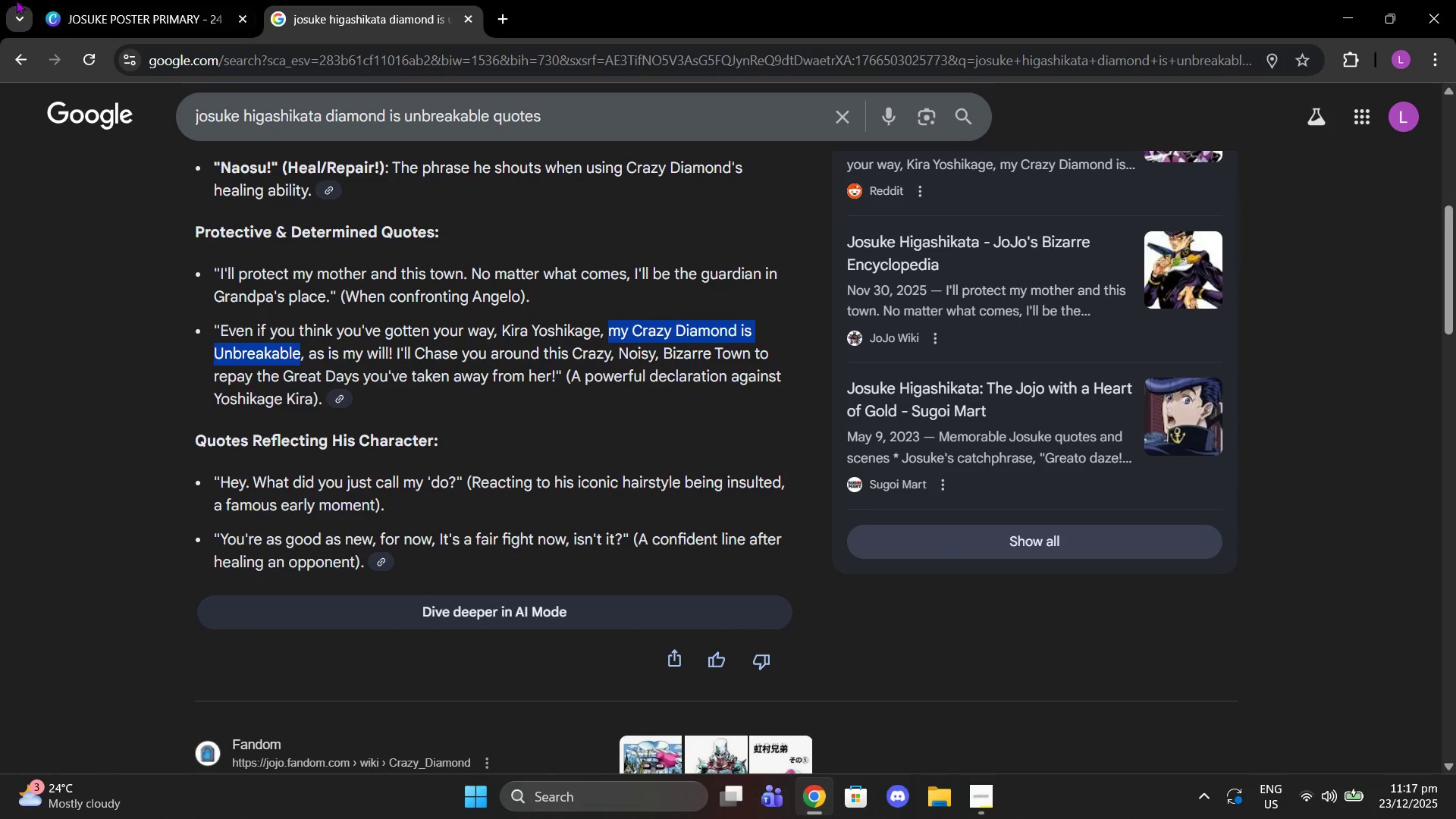 
left_click([110, 0])
 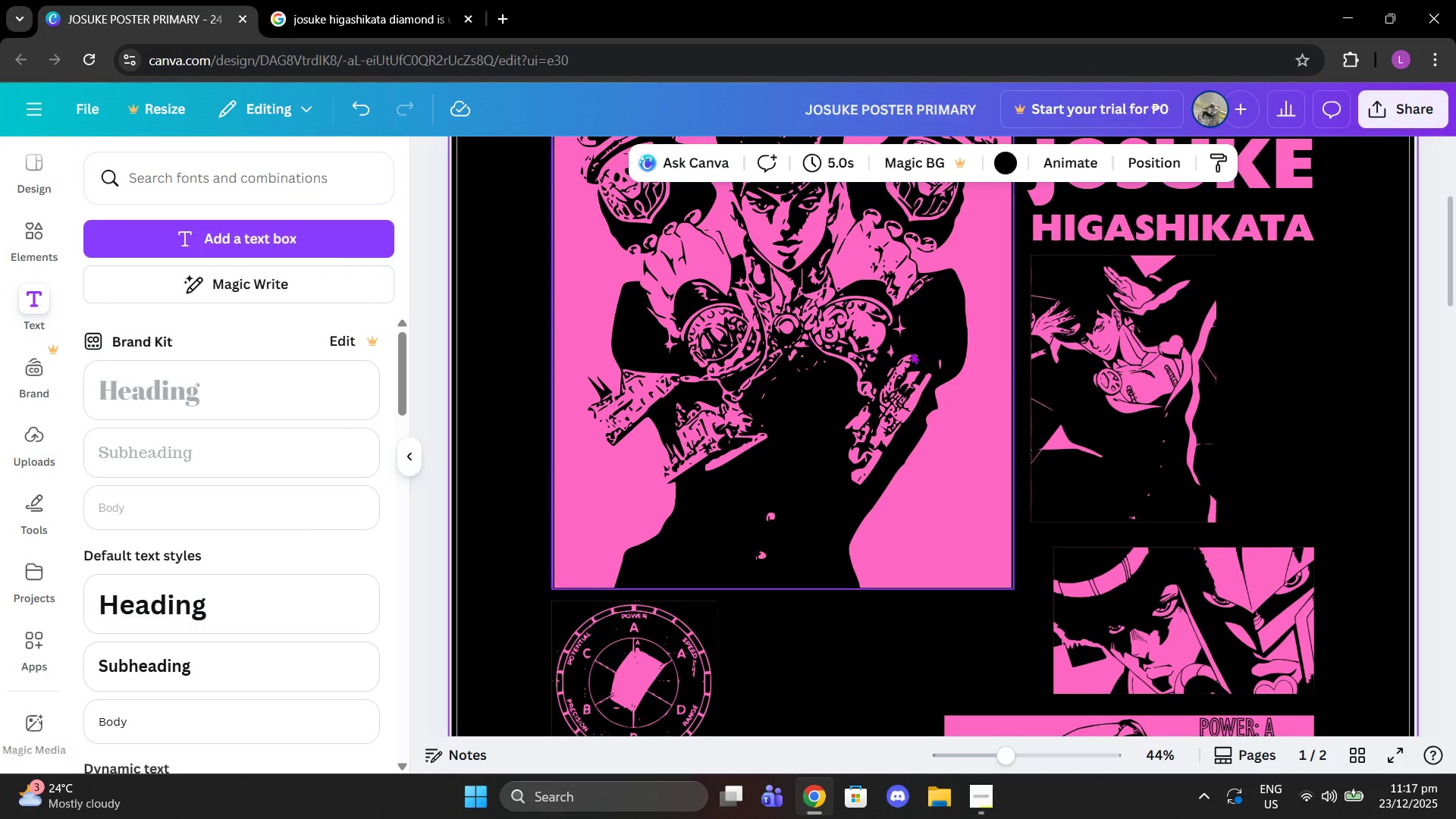 
scroll: coordinate [966, 394], scroll_direction: down, amount: 2.0
 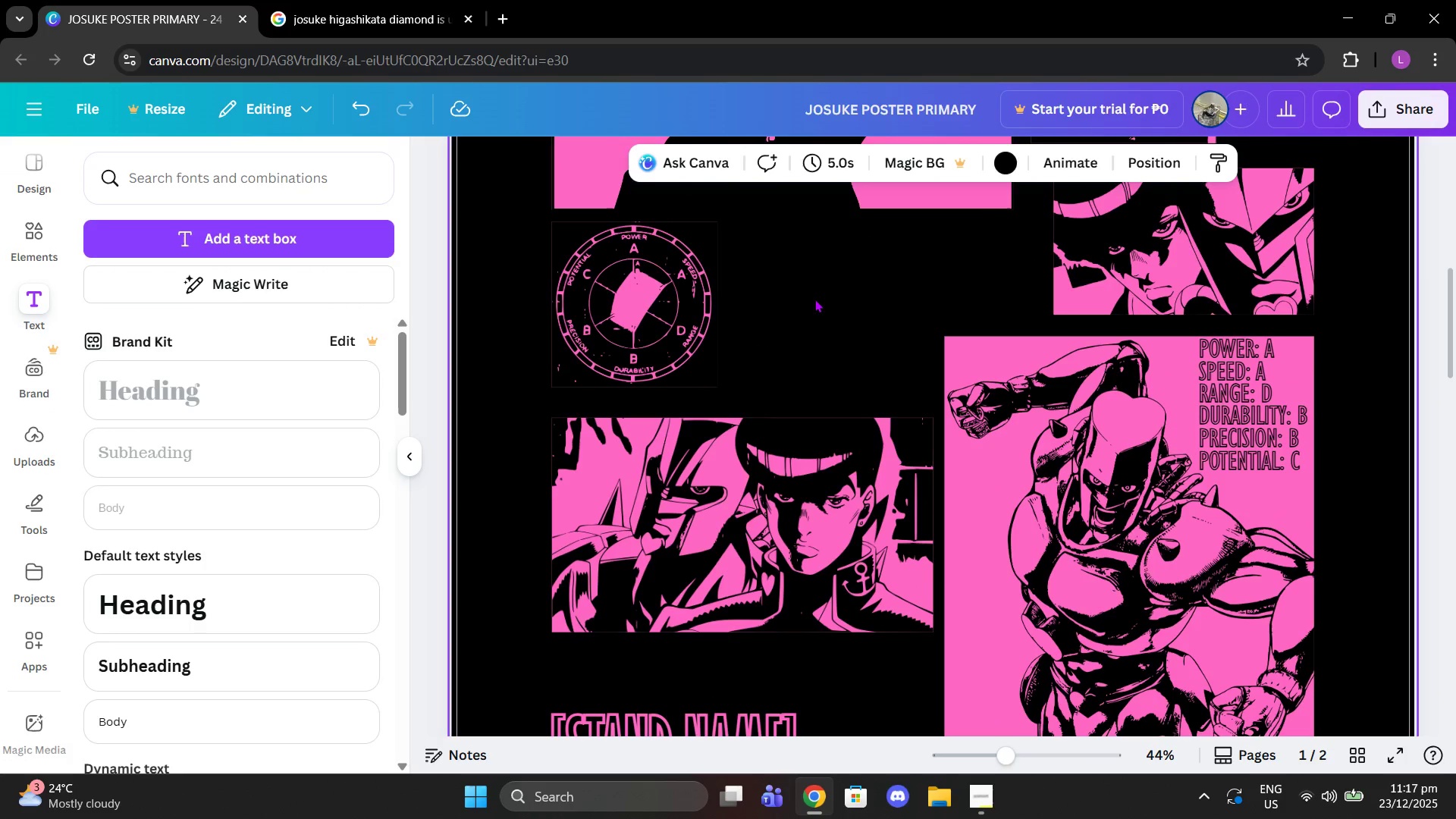 
key(Control+V)
 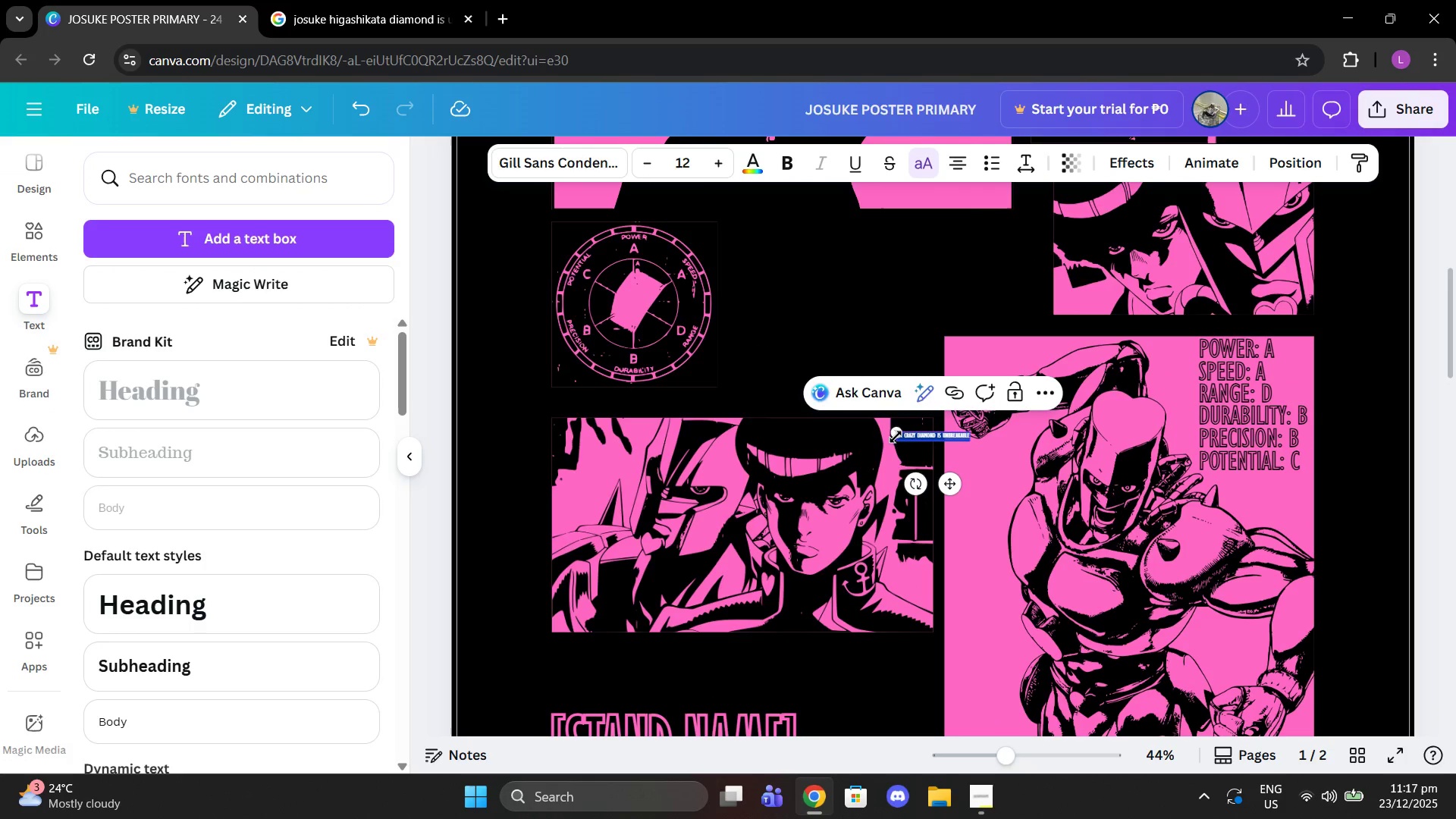 
left_click_drag(start_coordinate=[896, 435], to_coordinate=[718, 196])
 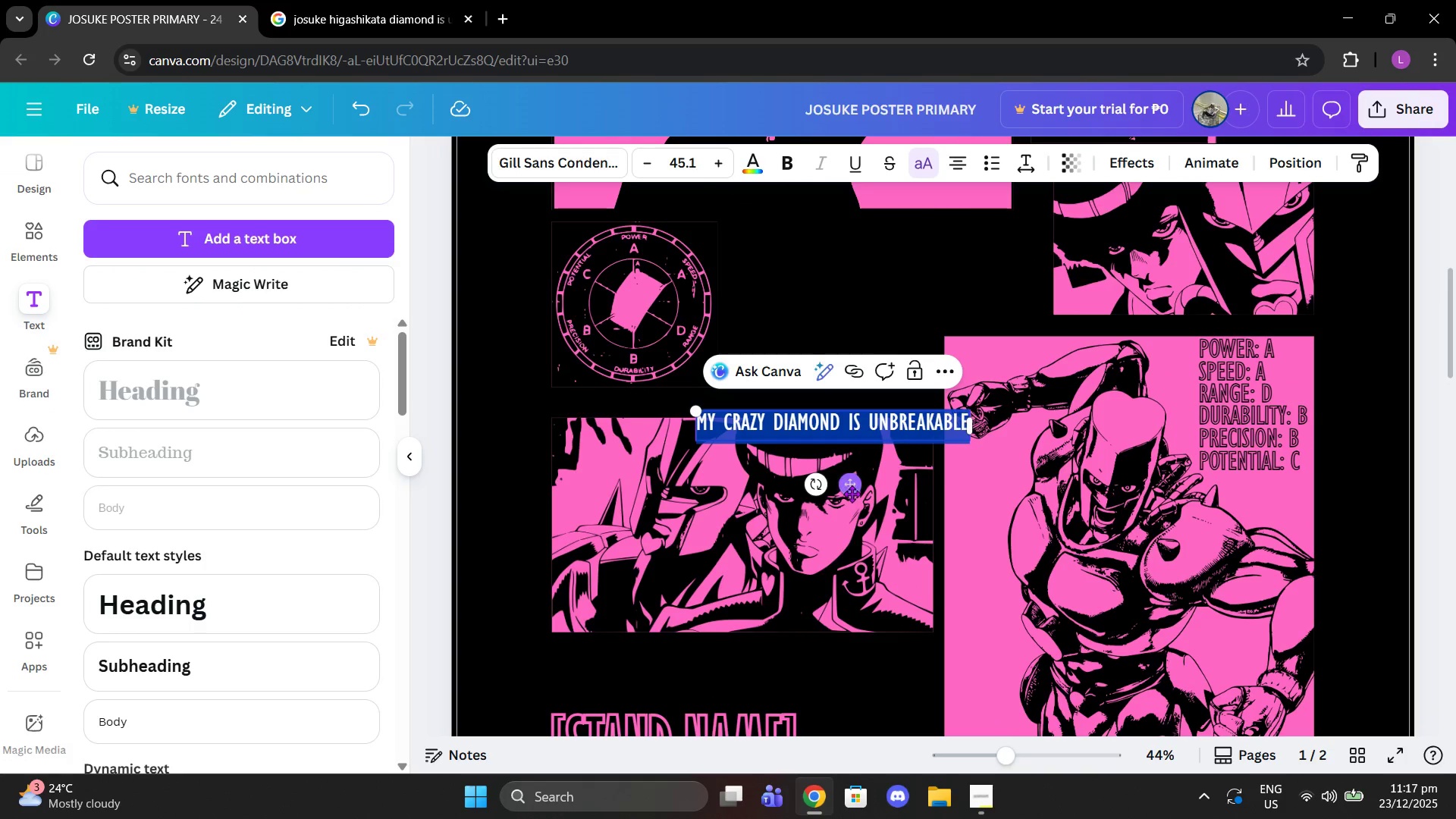 
left_click_drag(start_coordinate=[854, 501], to_coordinate=[905, 350])
 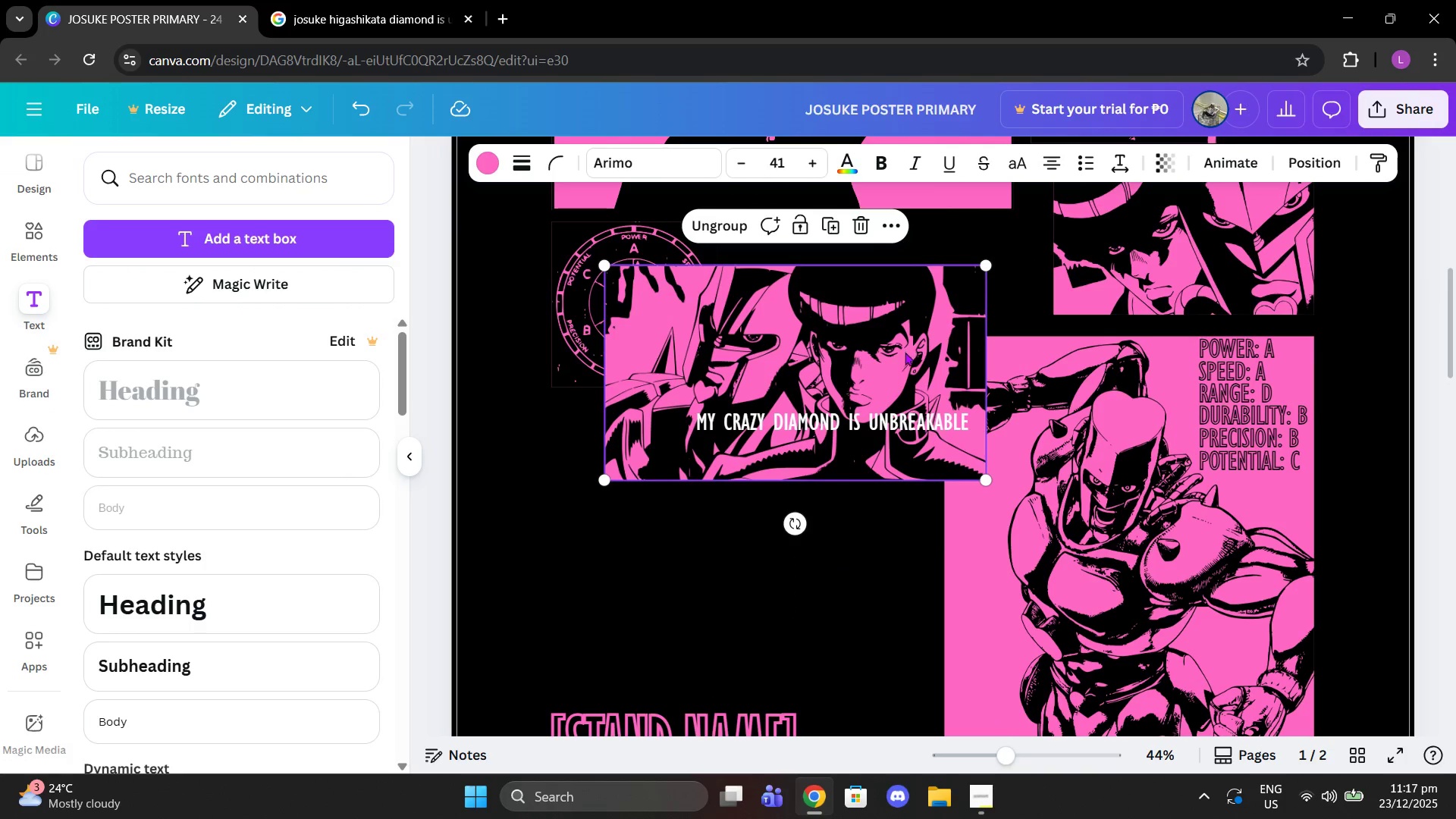 
key(Control+Z)
 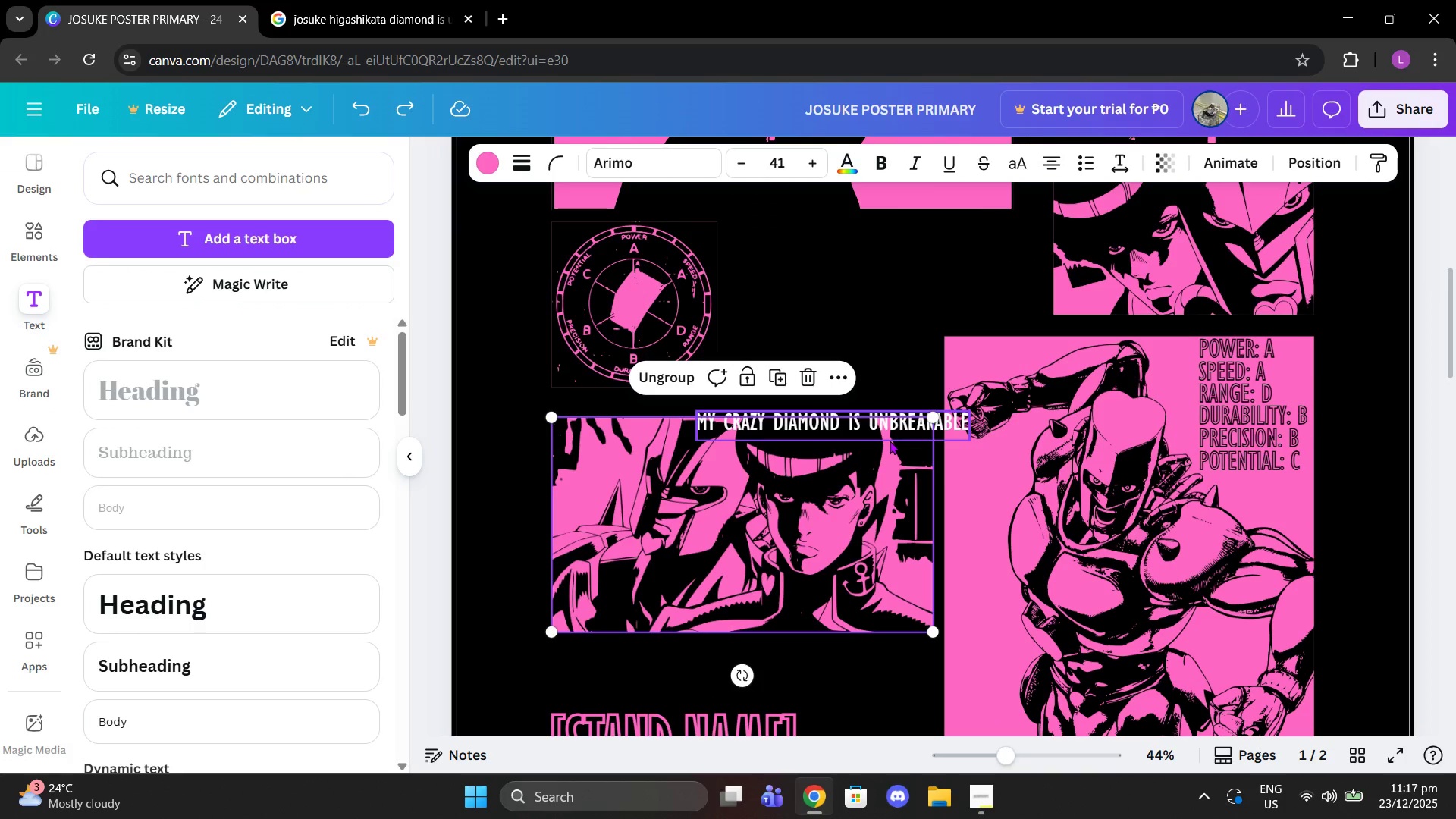 
left_click([890, 441])
 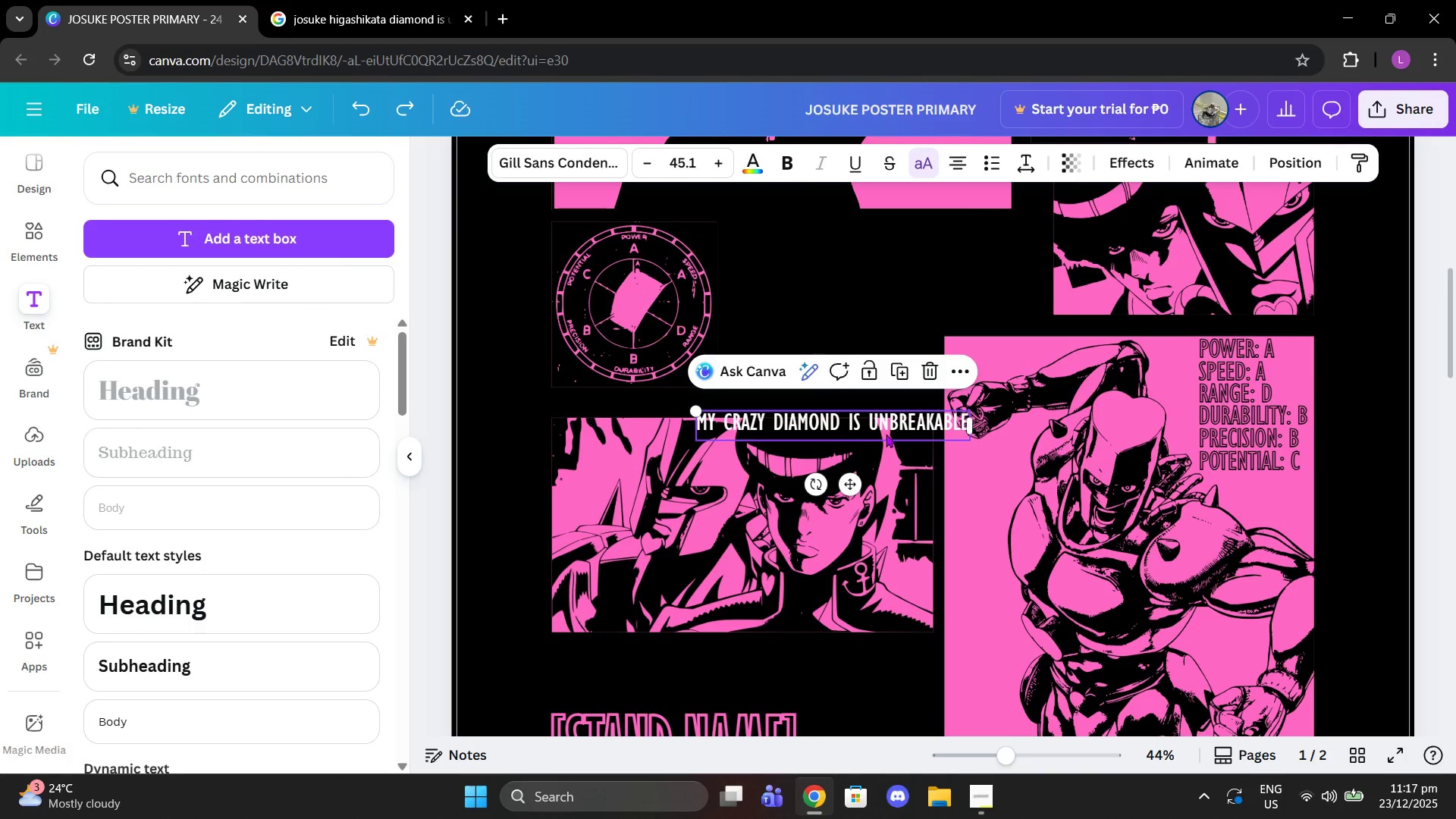 
left_click_drag(start_coordinate=[886, 435], to_coordinate=[930, 267])
 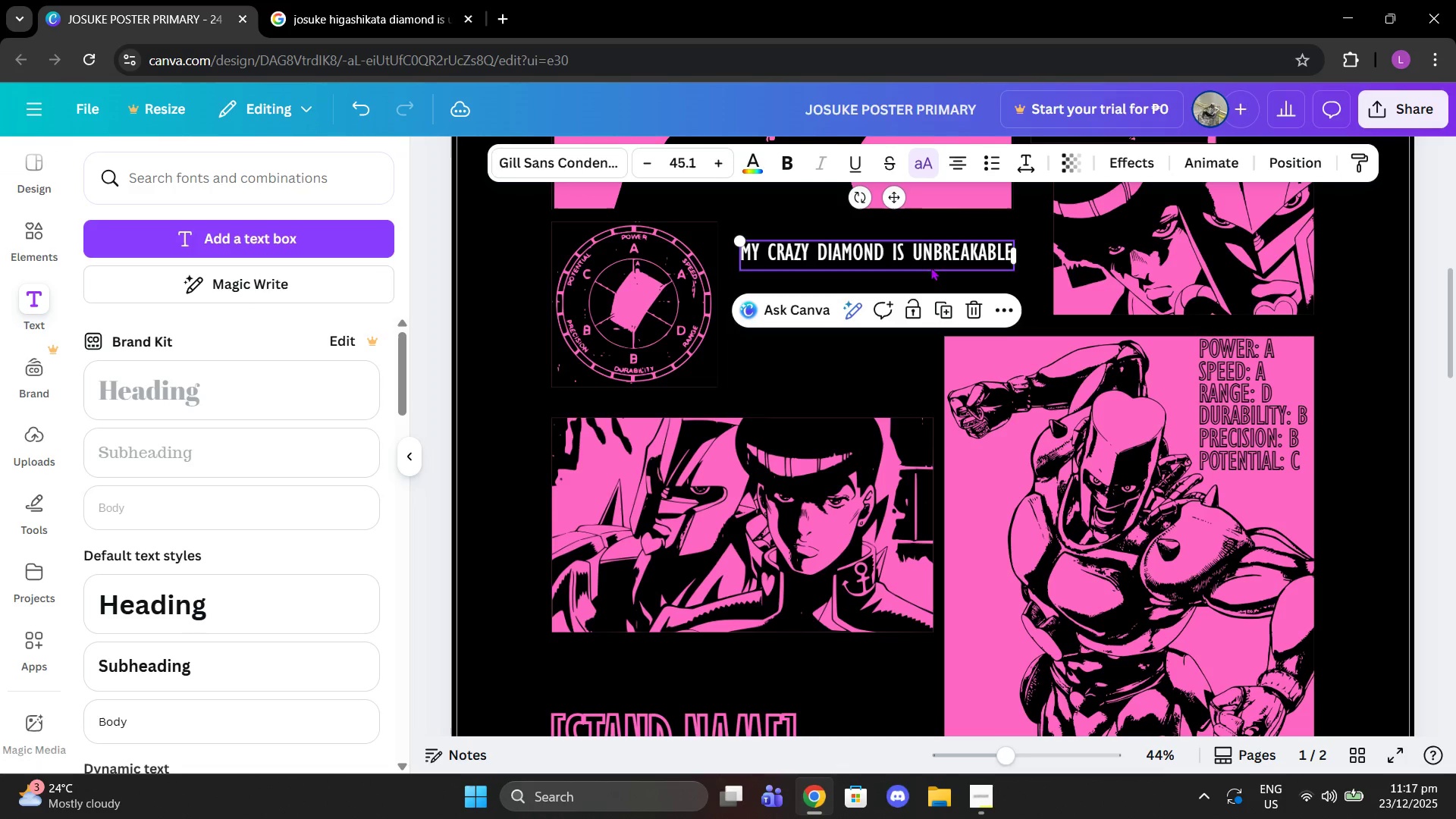 
left_click([930, 267])
 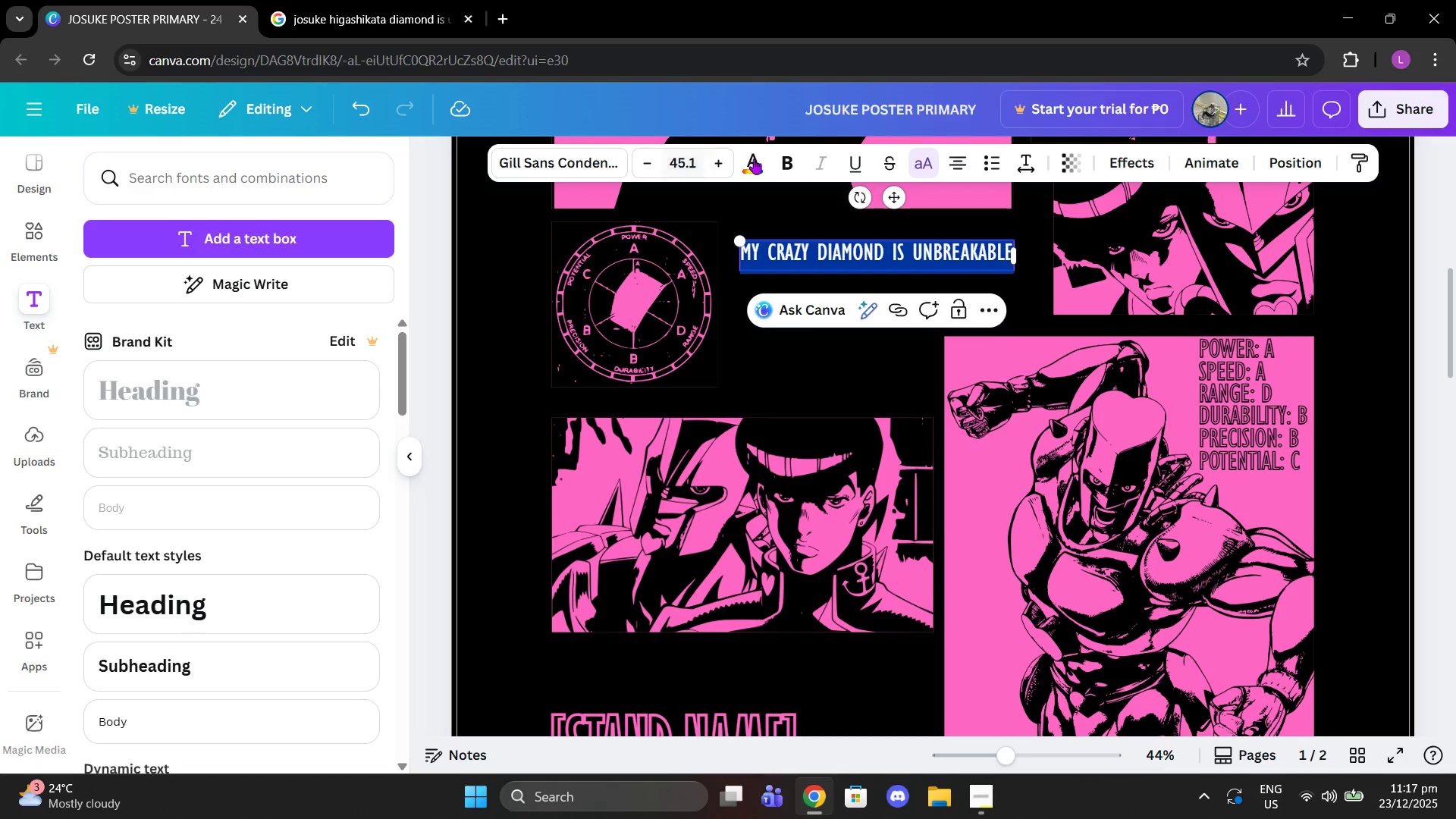 
left_click([754, 158])
 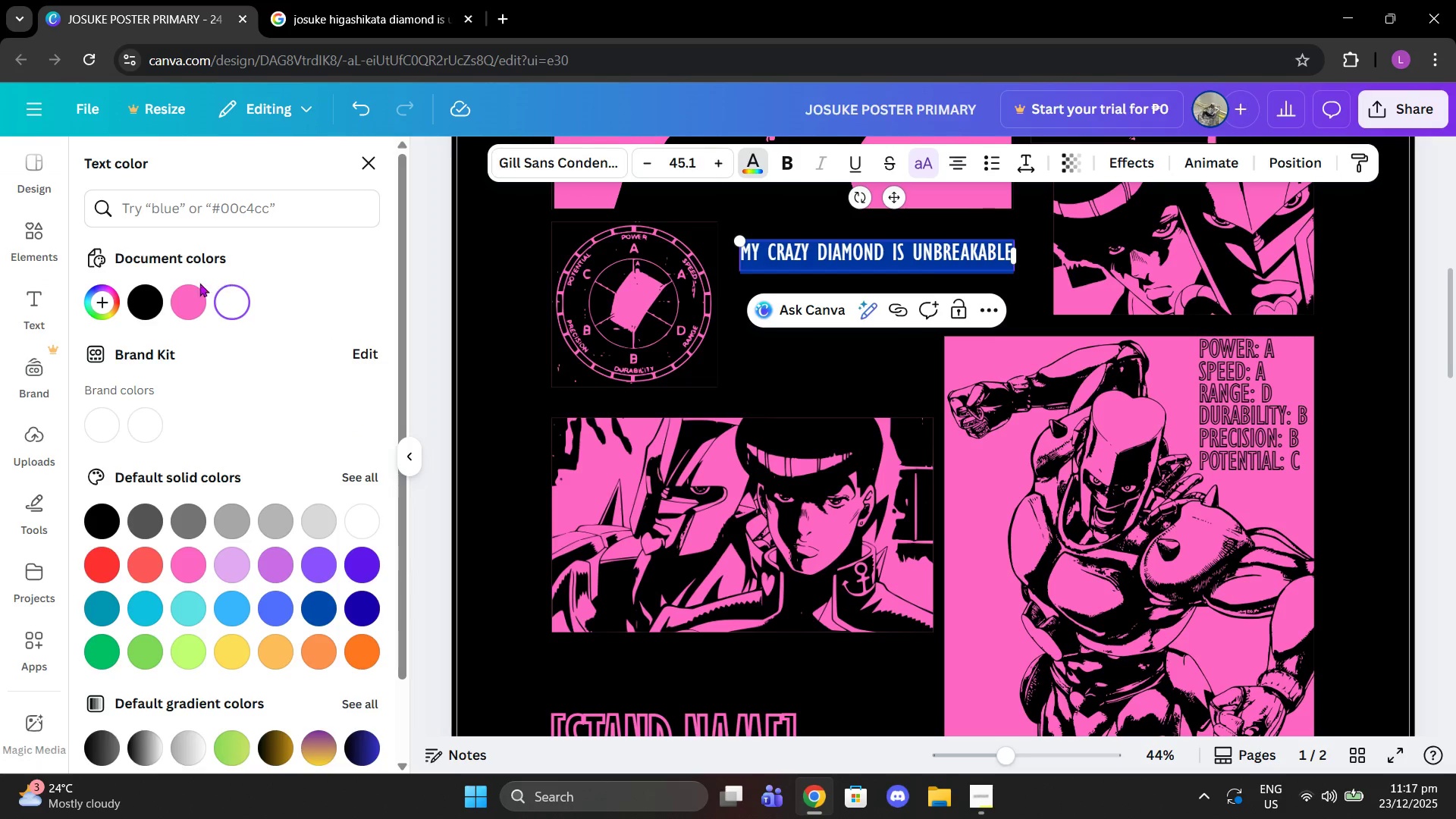 
left_click([177, 295])
 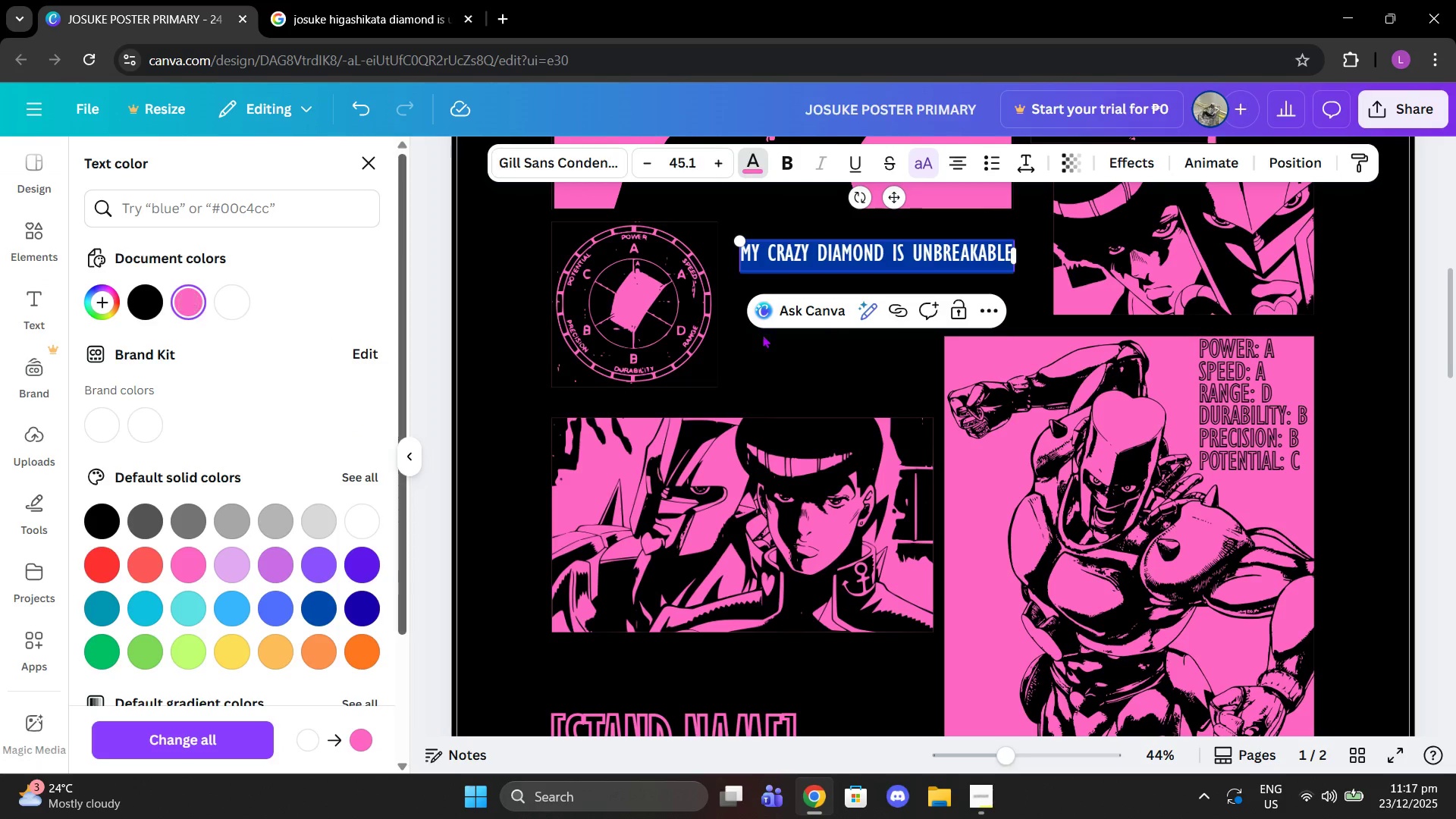 
left_click([795, 355])
 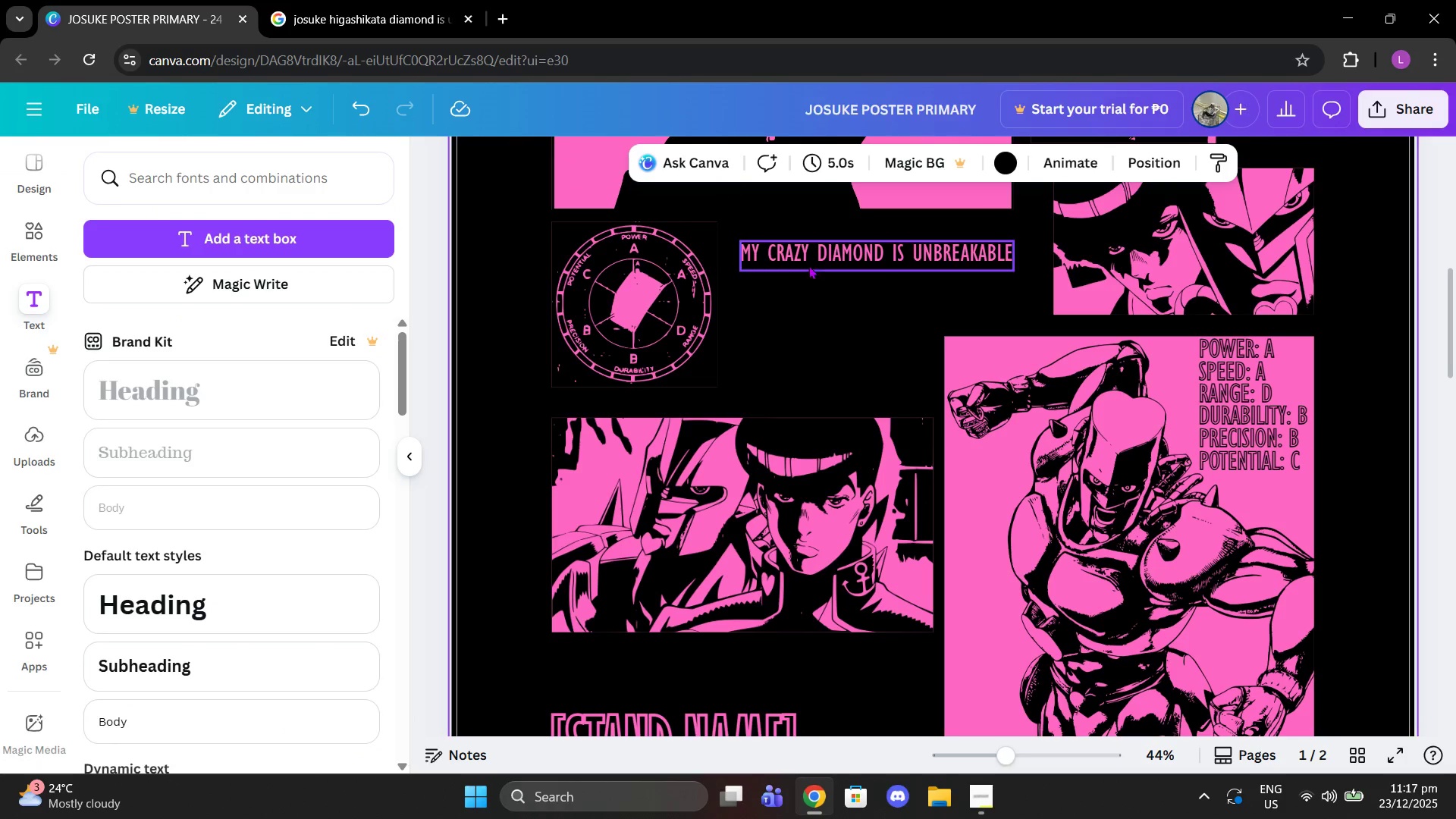 
left_click([807, 260])
 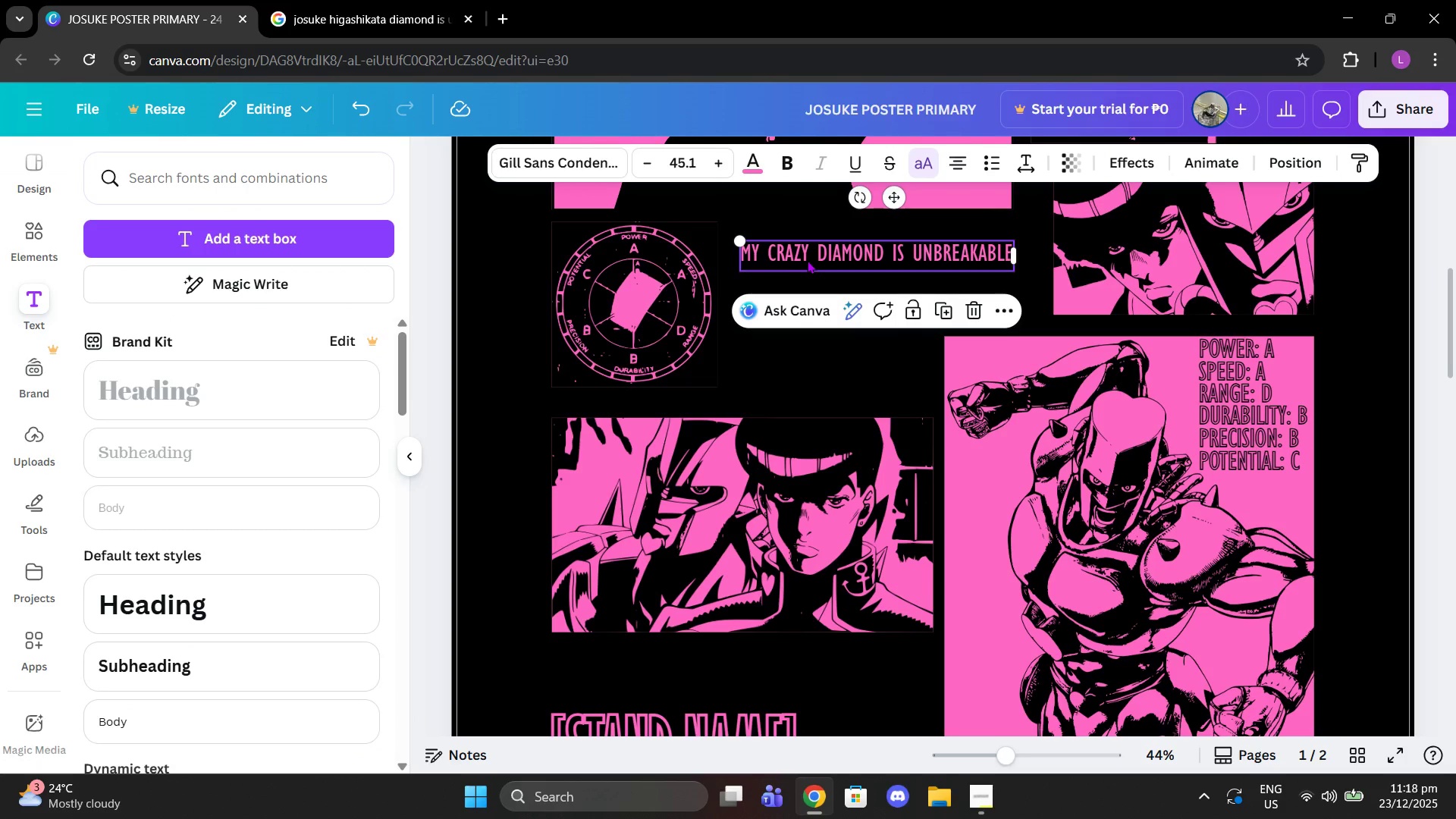 
left_click_drag(start_coordinate=[807, 260], to_coordinate=[817, 245])
 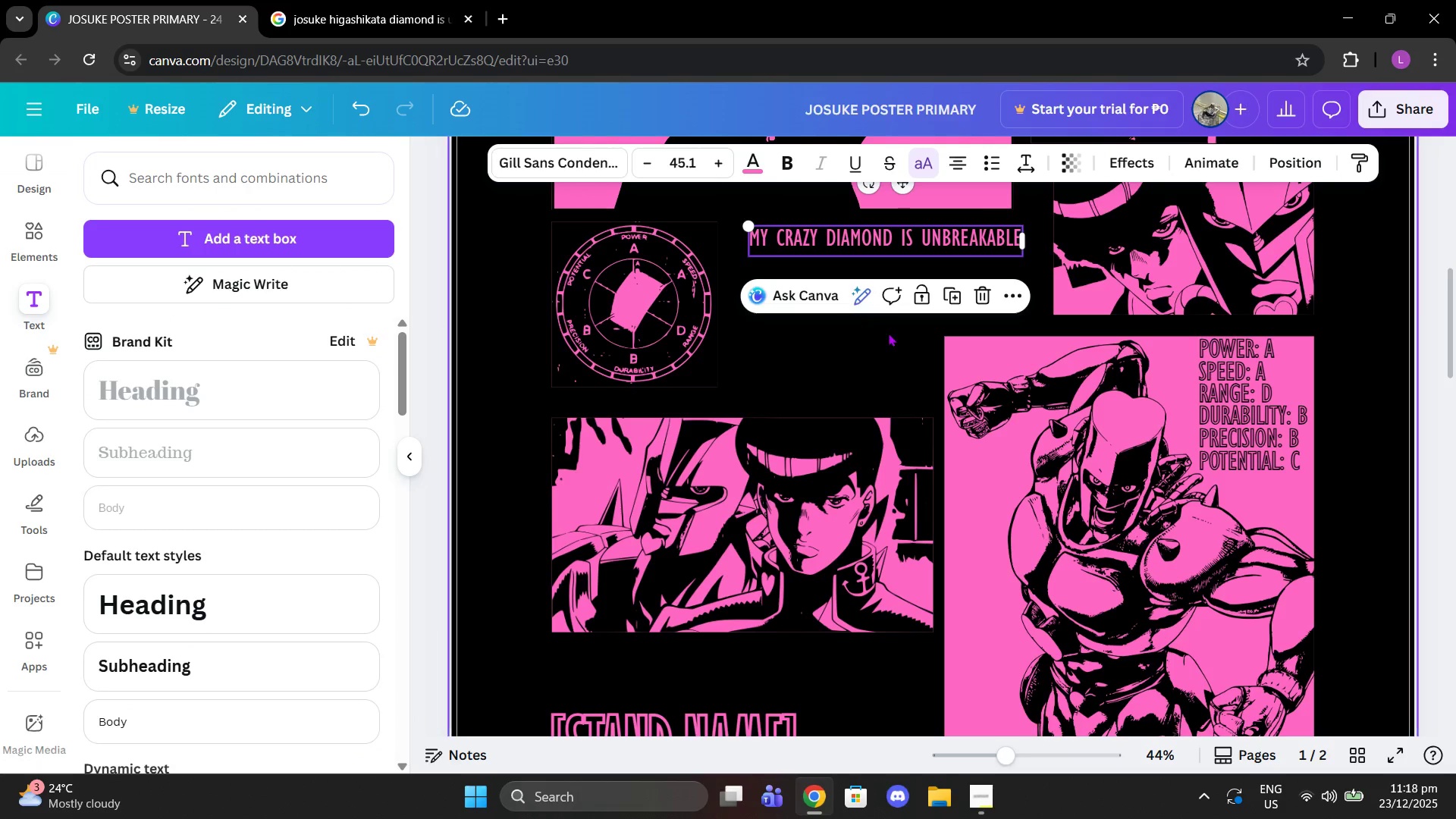 
scroll: coordinate [888, 333], scroll_direction: up, amount: 6.0
 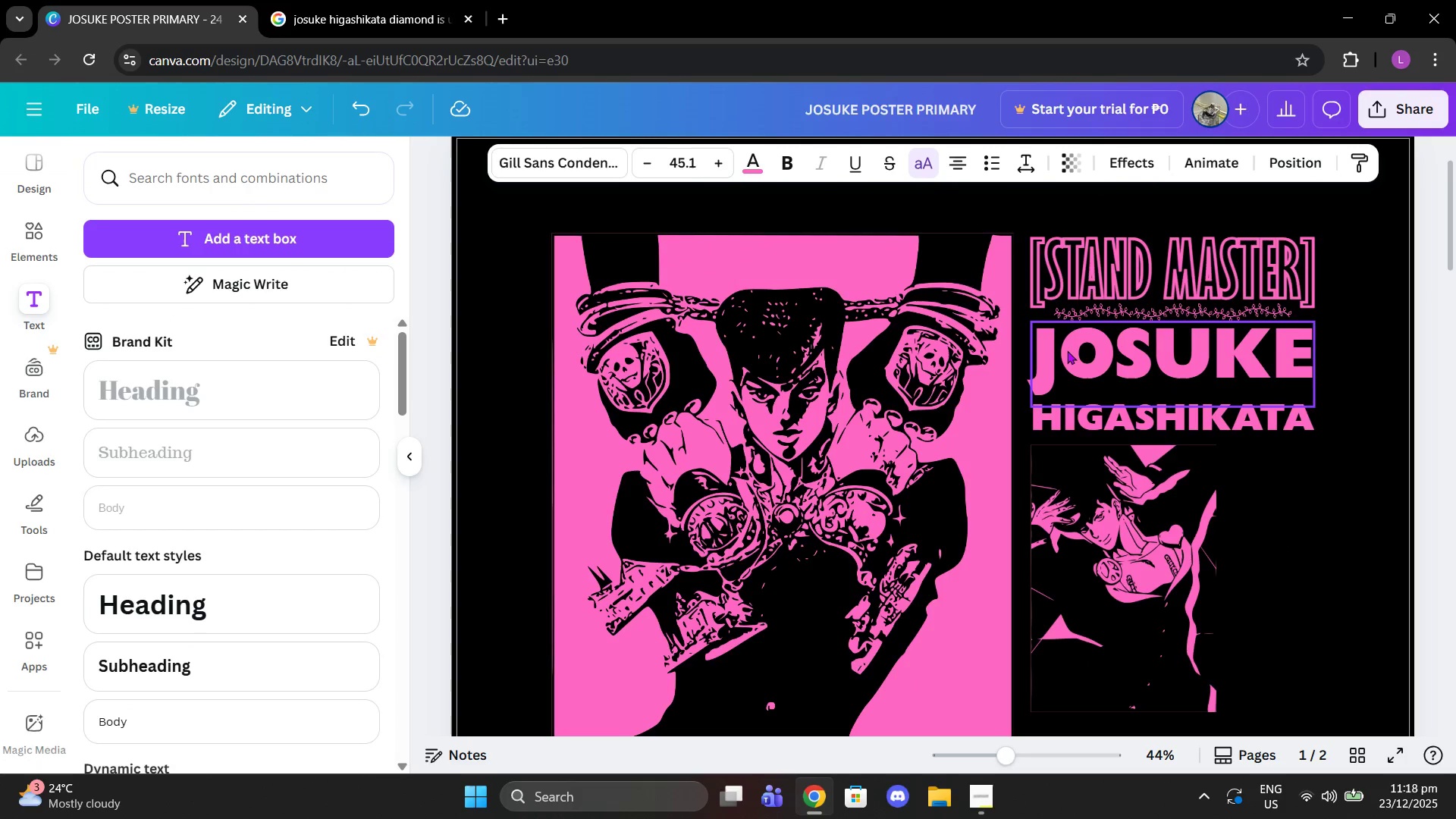 
left_click([1067, 350])
 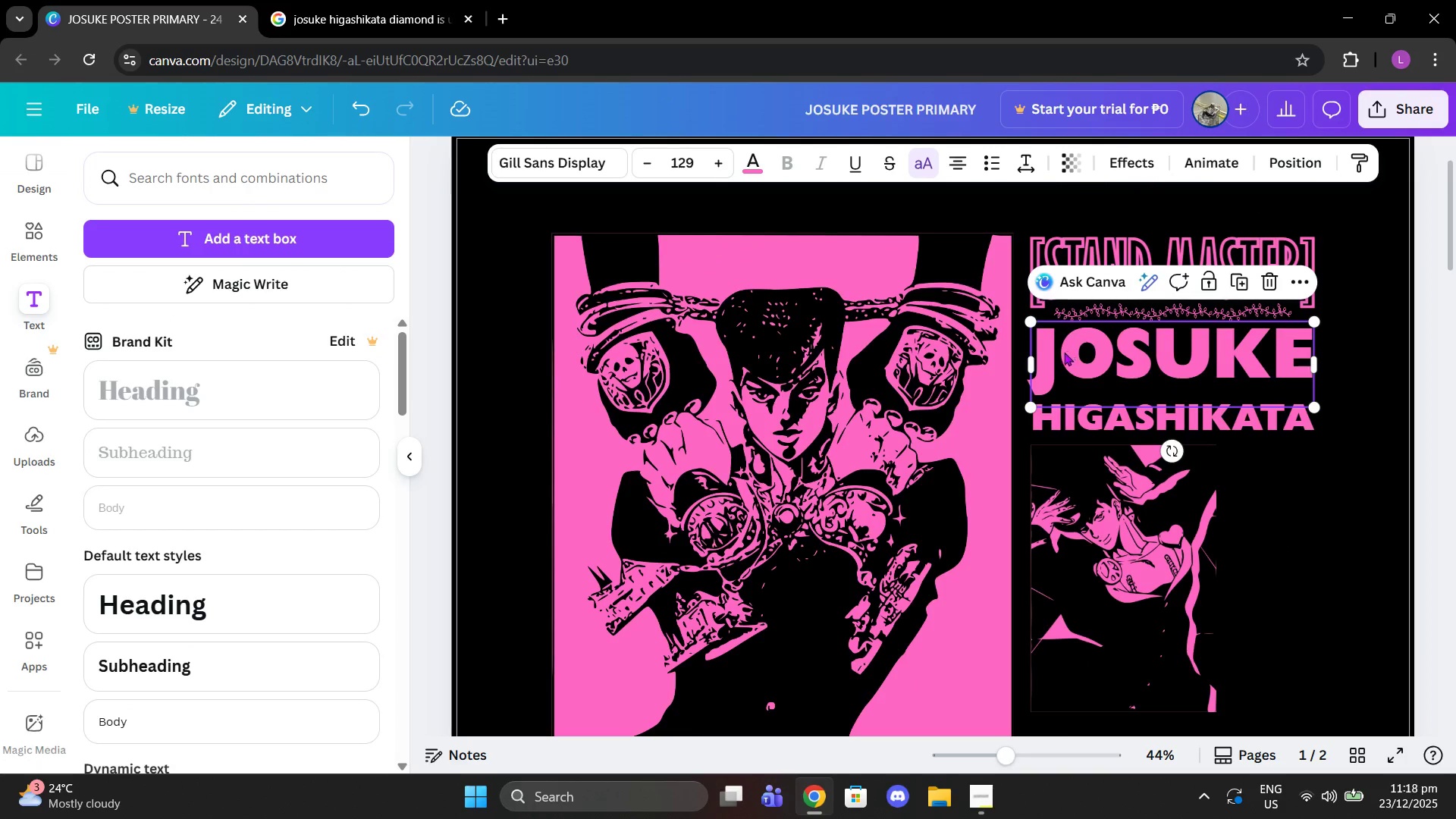 
scroll: coordinate [1012, 403], scroll_direction: down, amount: 4.0
 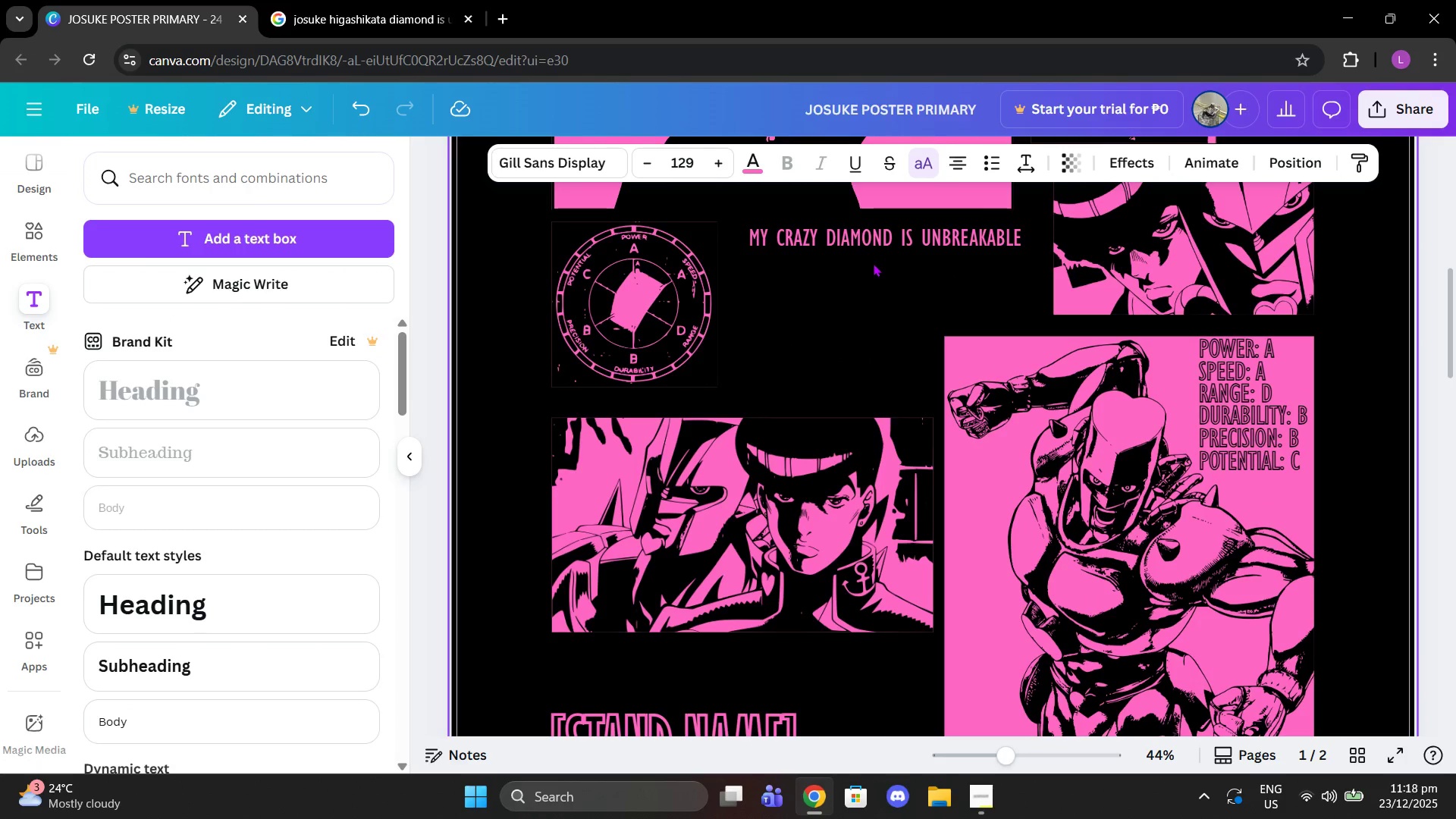 
left_click([868, 253])
 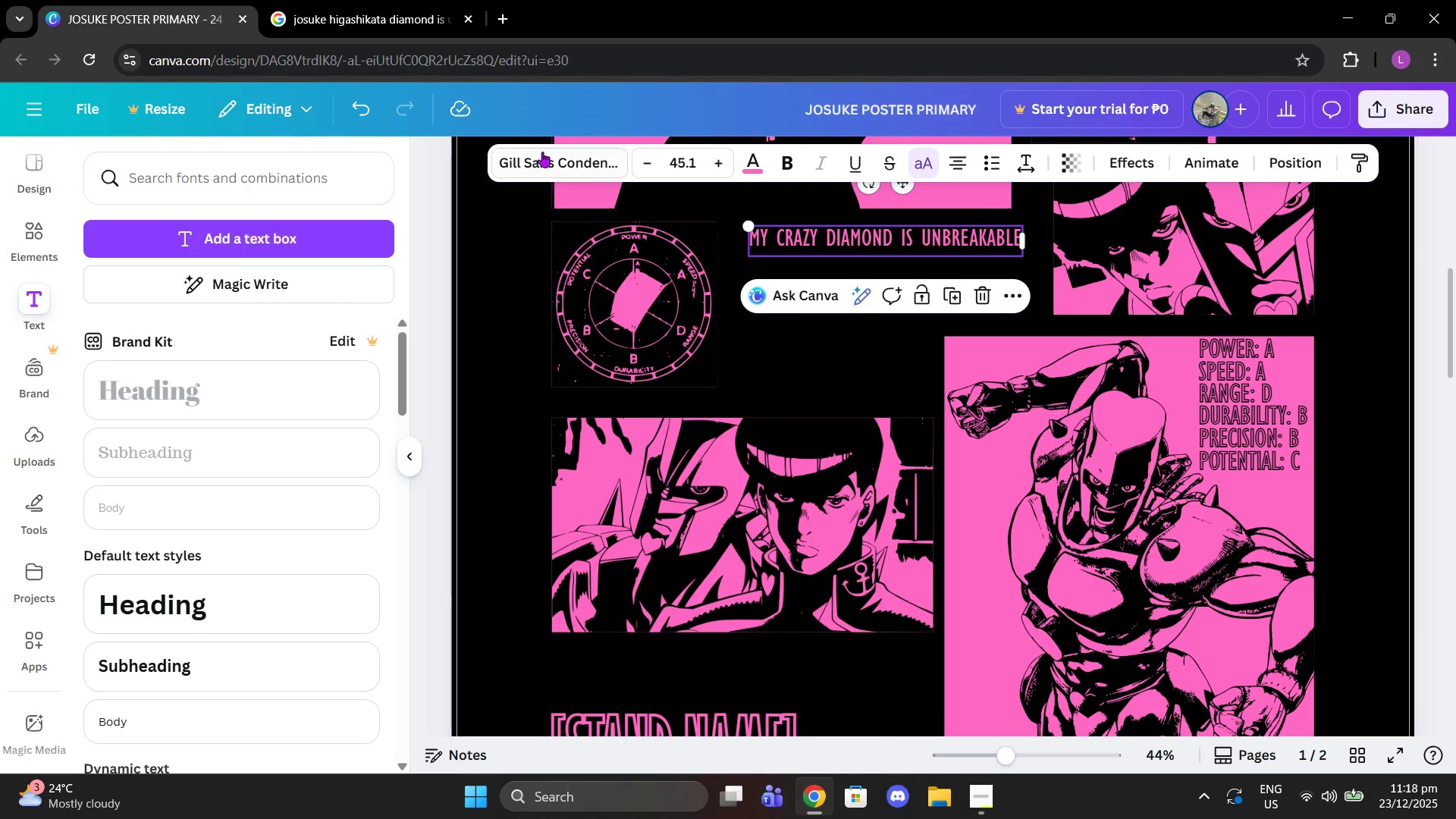 
left_click([541, 151])
 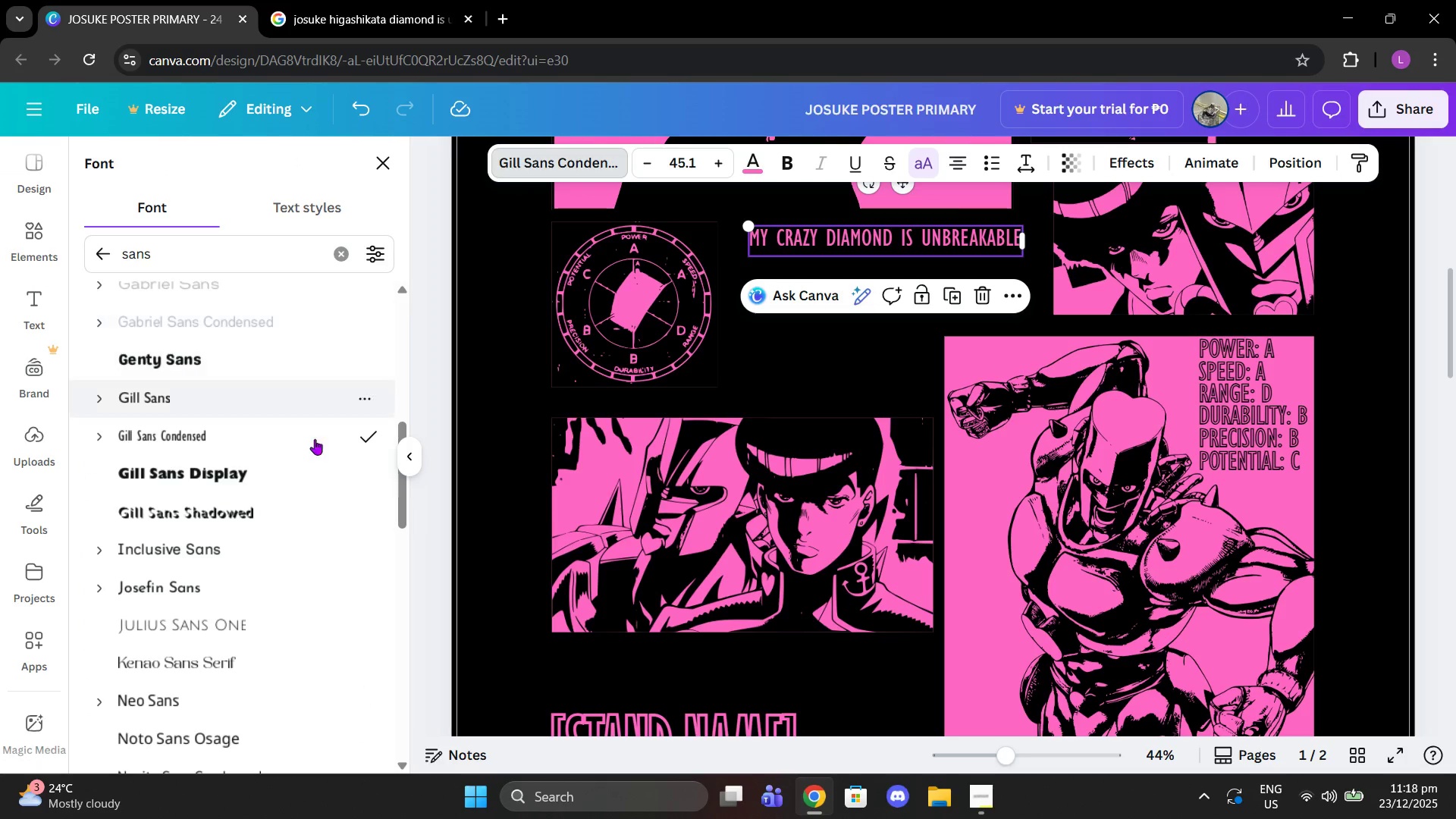 
left_click([300, 467])
 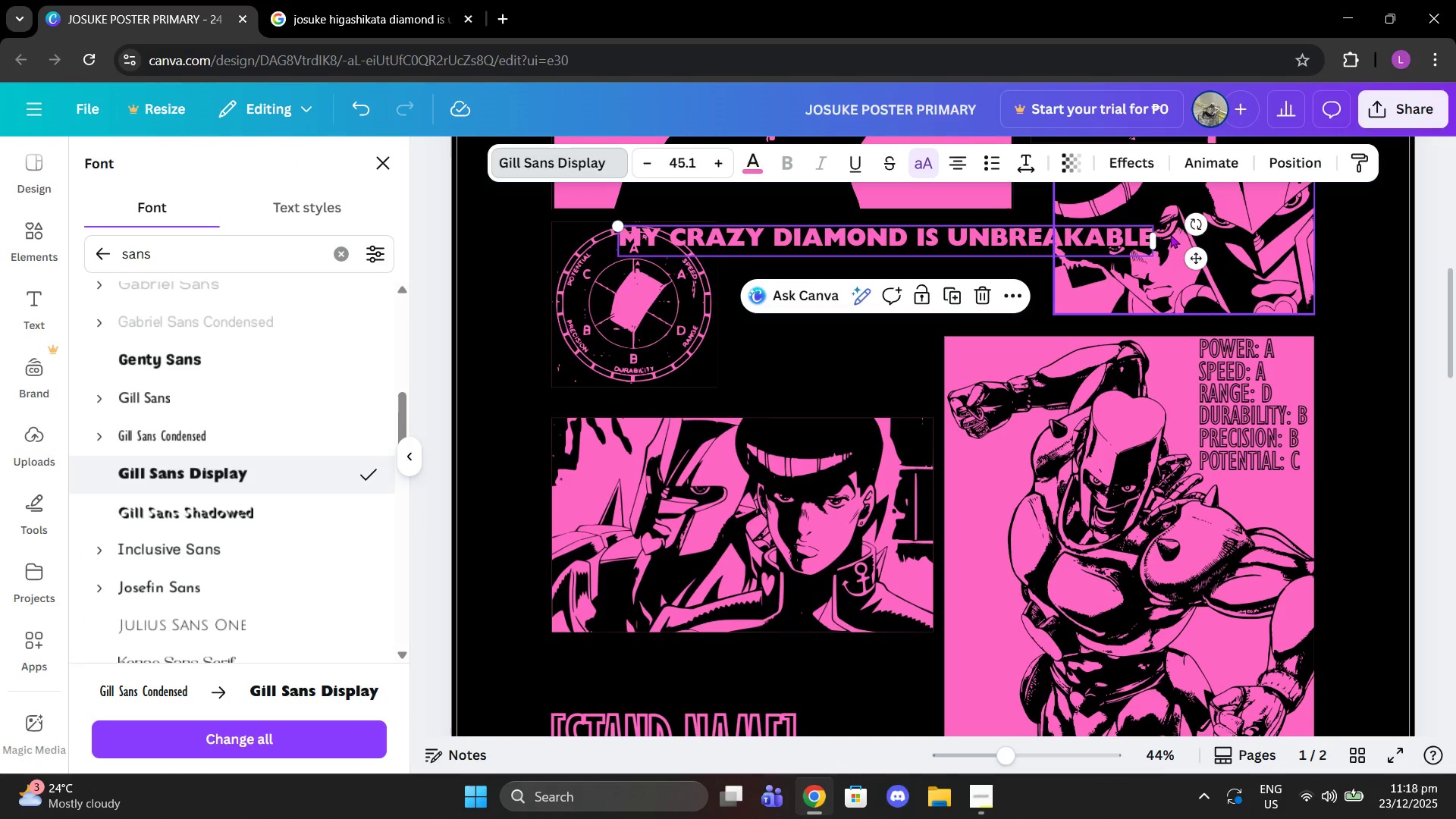 
left_click_drag(start_coordinate=[1156, 236], to_coordinate=[922, 232])
 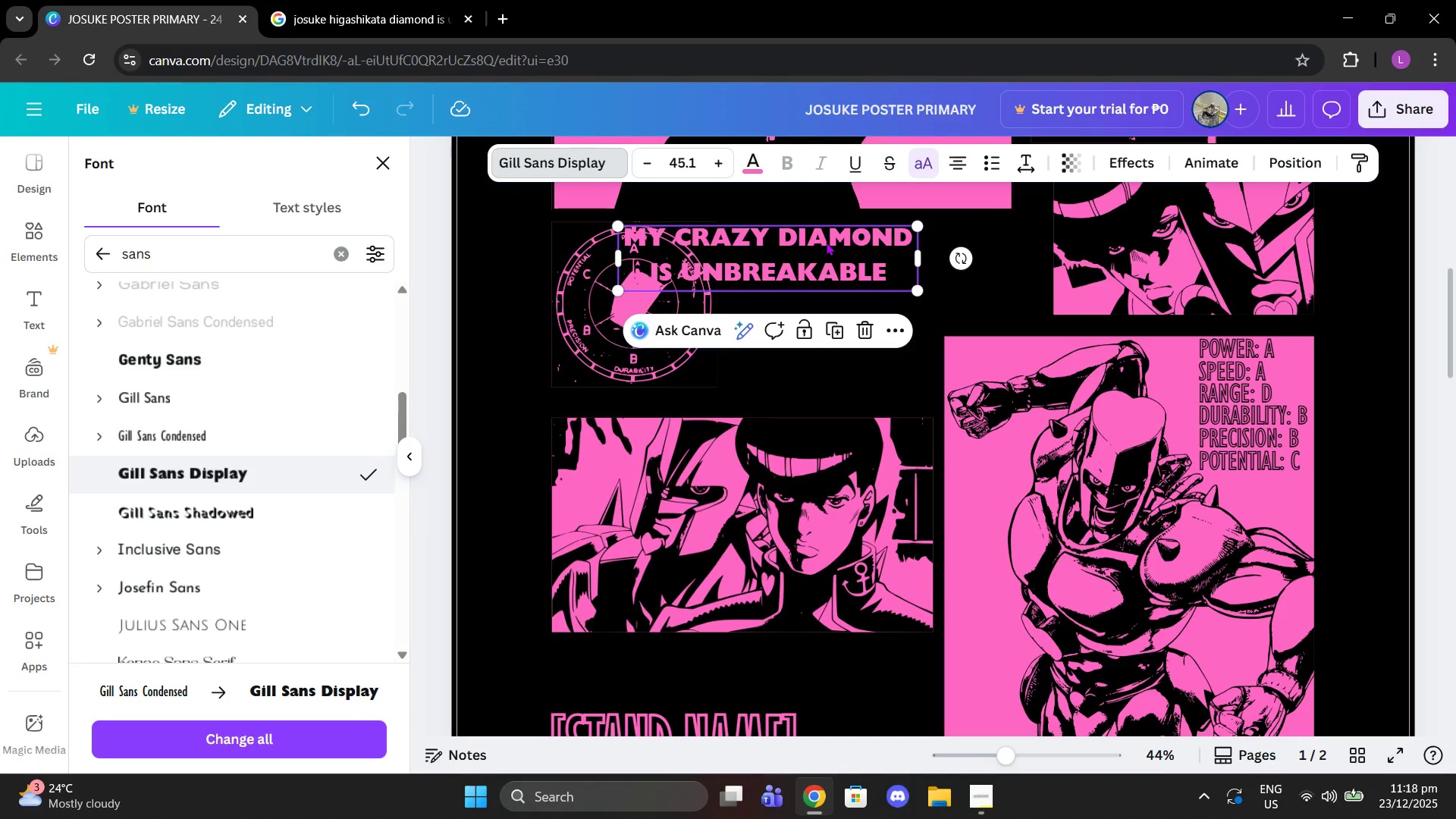 
left_click_drag(start_coordinate=[826, 242], to_coordinate=[946, 243])
 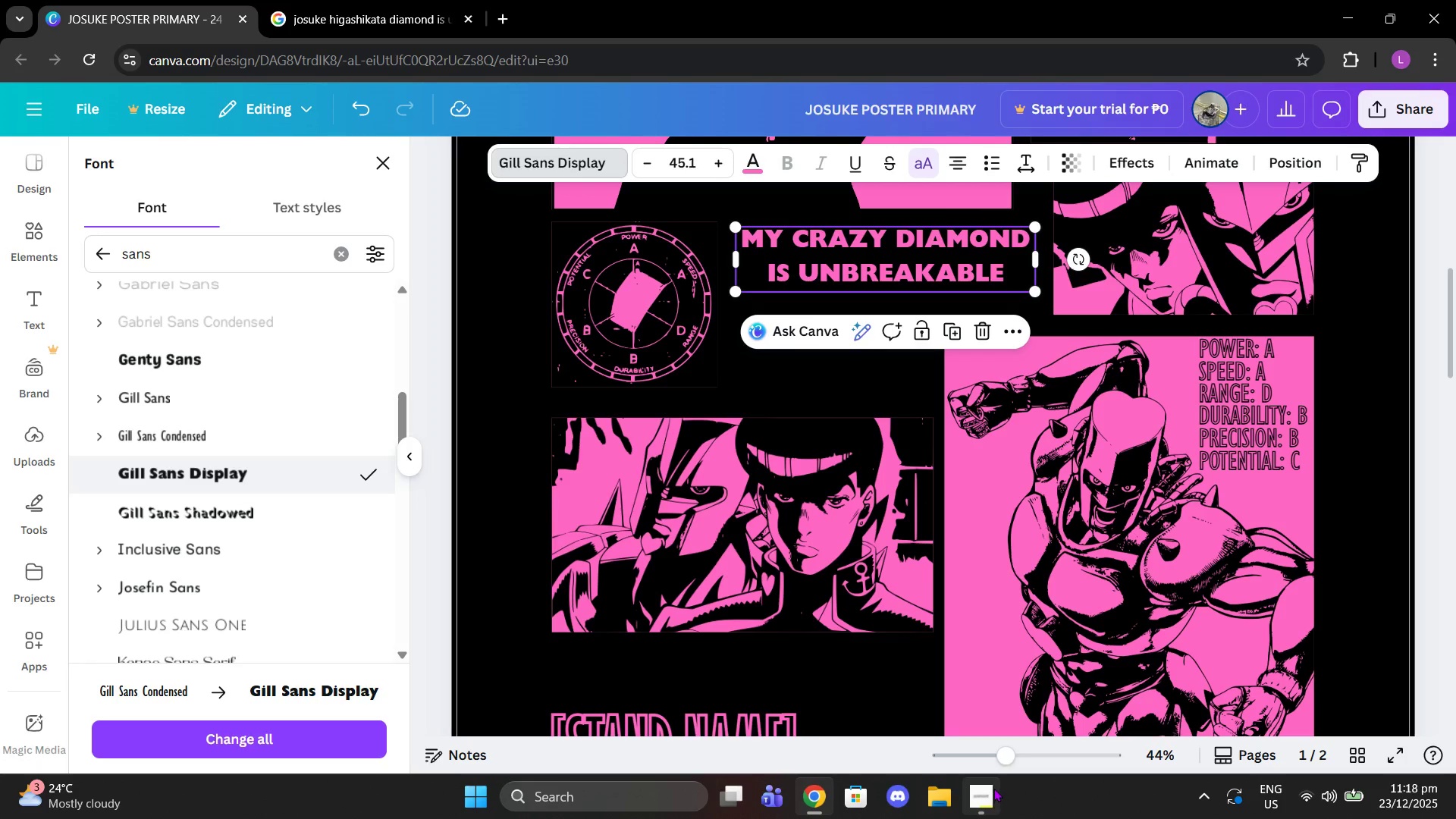 
left_click_drag(start_coordinate=[1010, 753], to_coordinate=[1030, 753])